 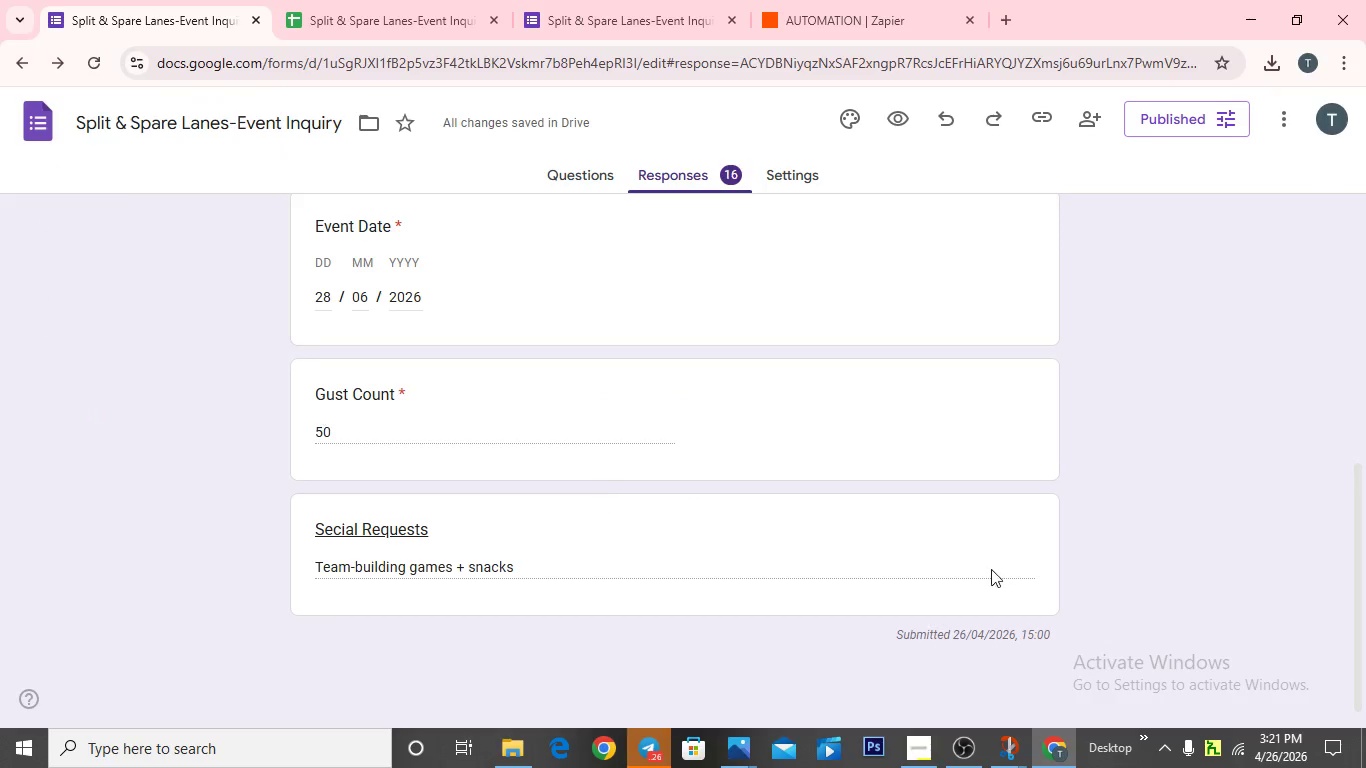 
scroll: coordinate [703, 510], scroll_direction: up, amount: 7.0
 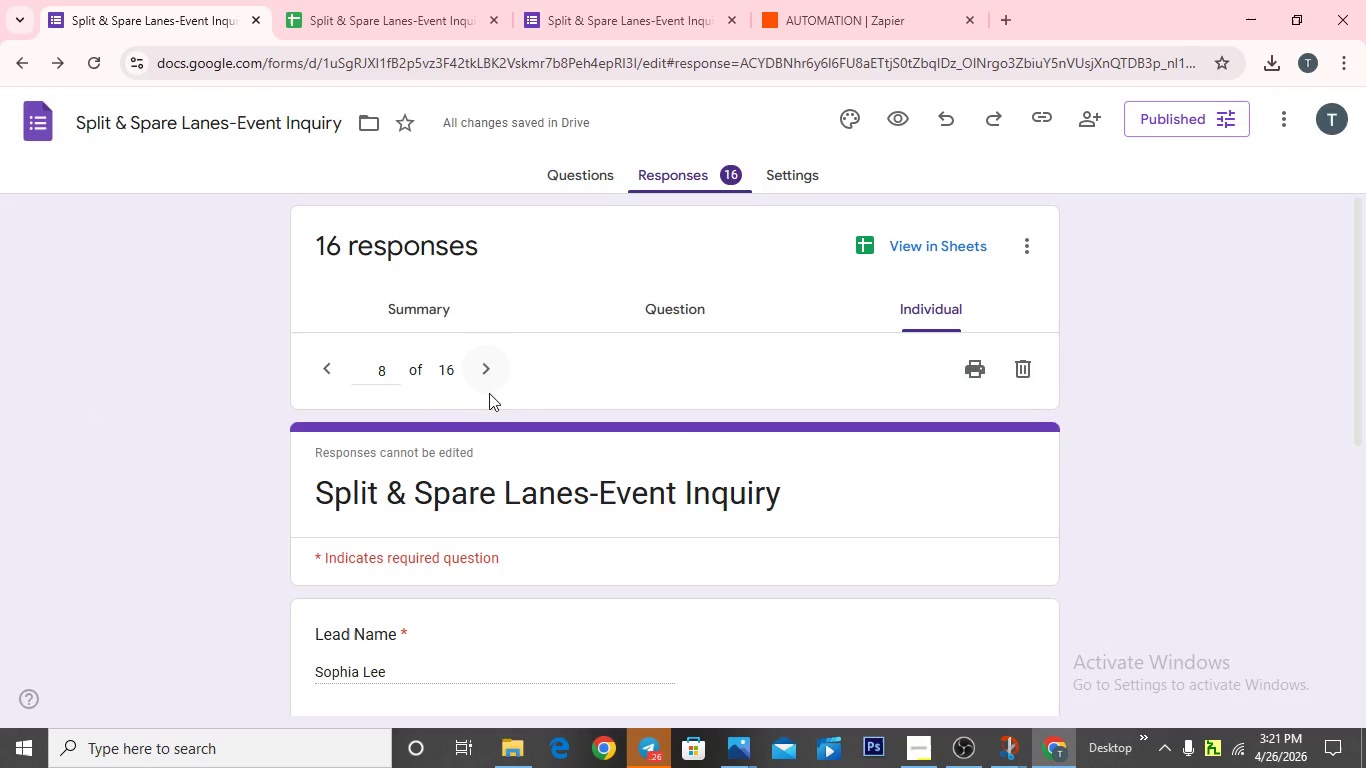 
scroll: coordinate [502, 538], scroll_direction: down, amount: 2.0
 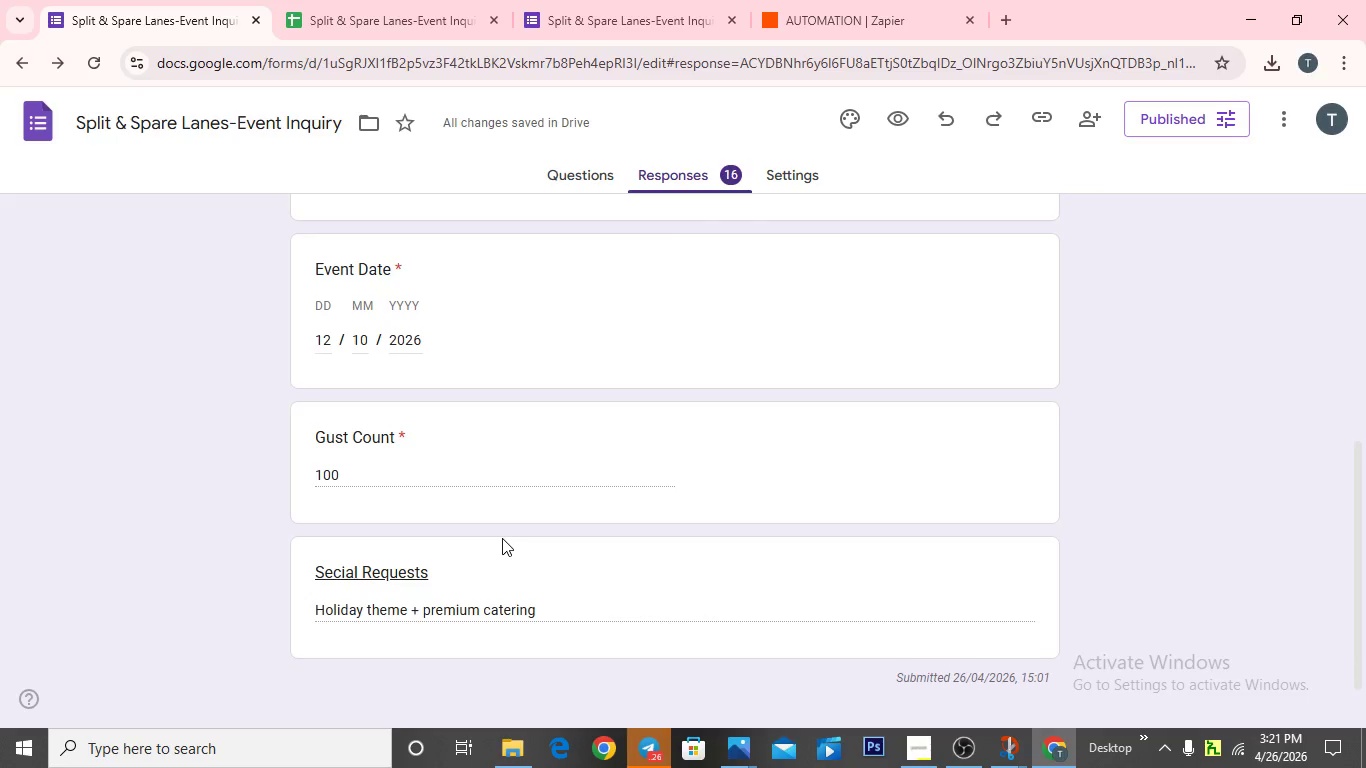 
scroll: coordinate [502, 538], scroll_direction: up, amount: 7.0
 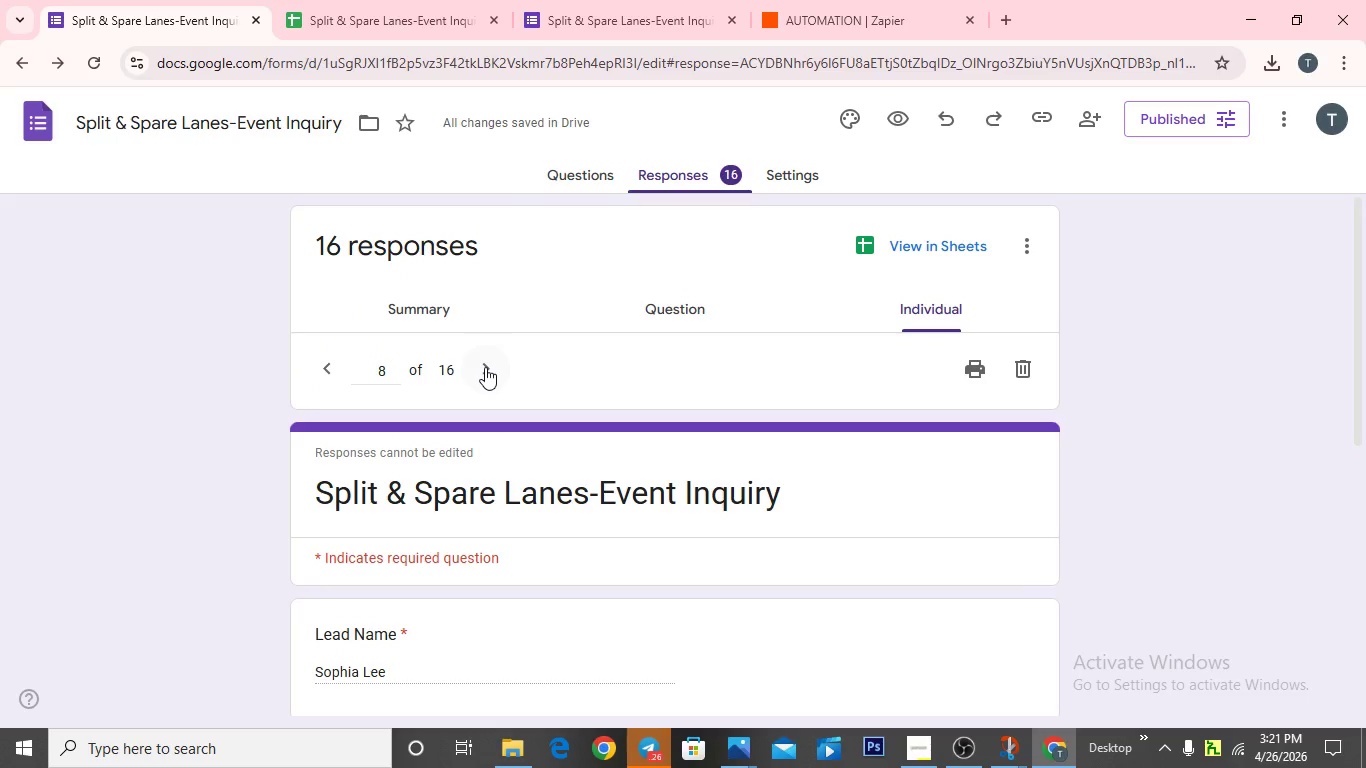 
left_click([485, 367])
 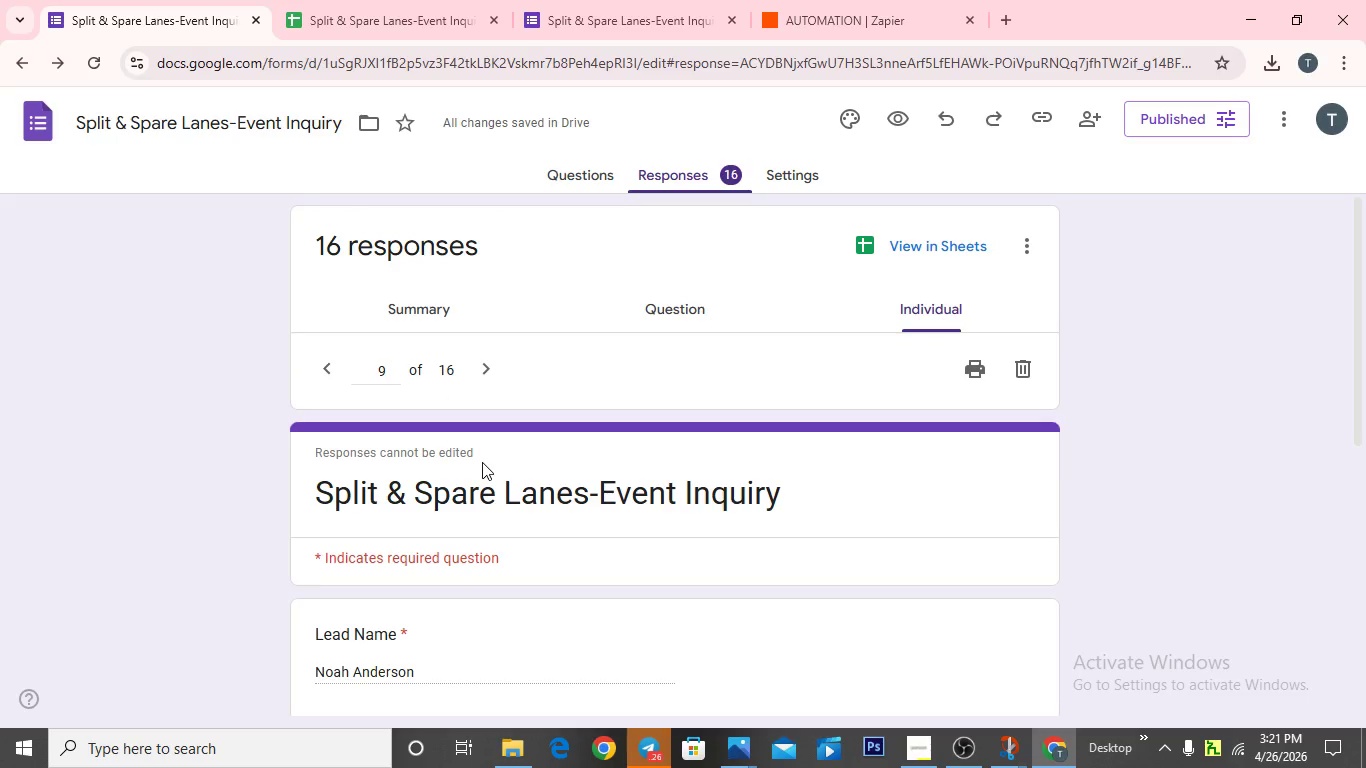 
scroll: coordinate [482, 462], scroll_direction: down, amount: 2.0
 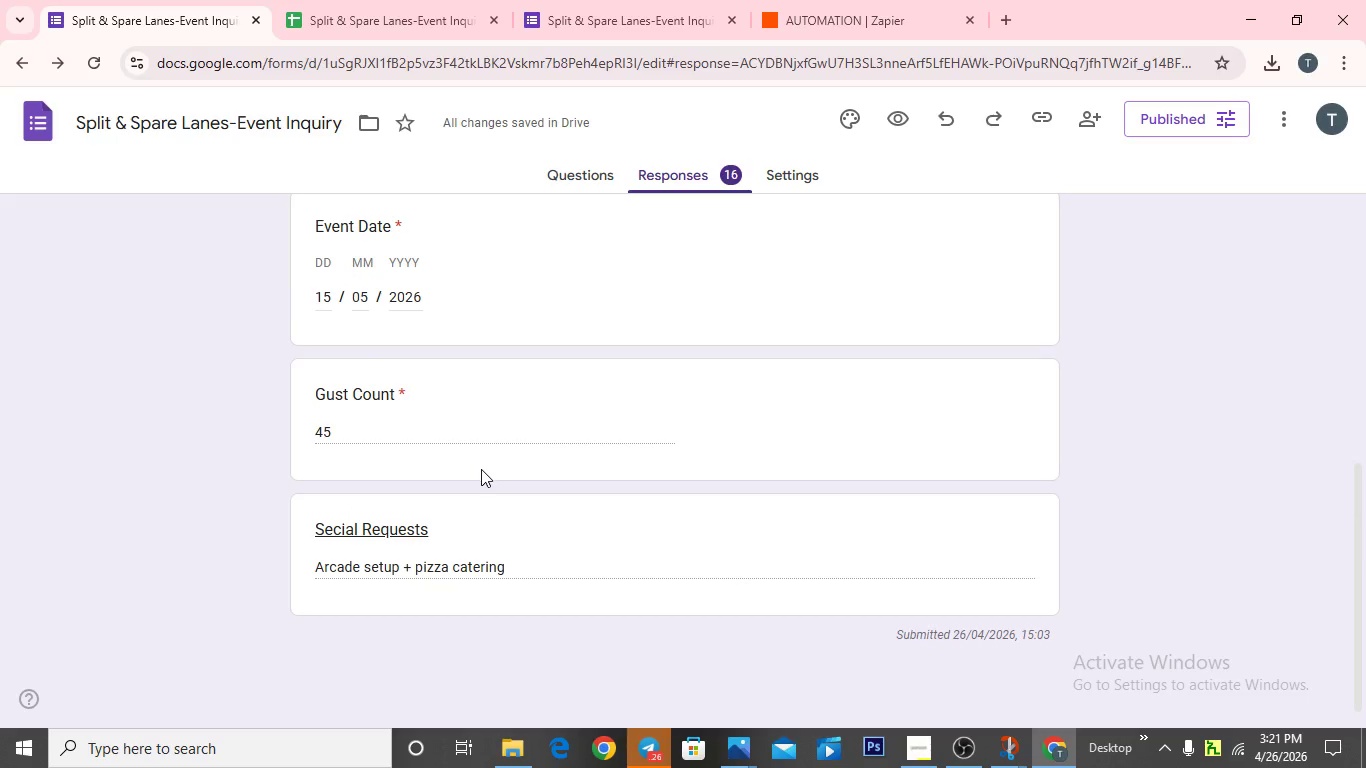 
scroll: coordinate [481, 469], scroll_direction: up, amount: 2.0
 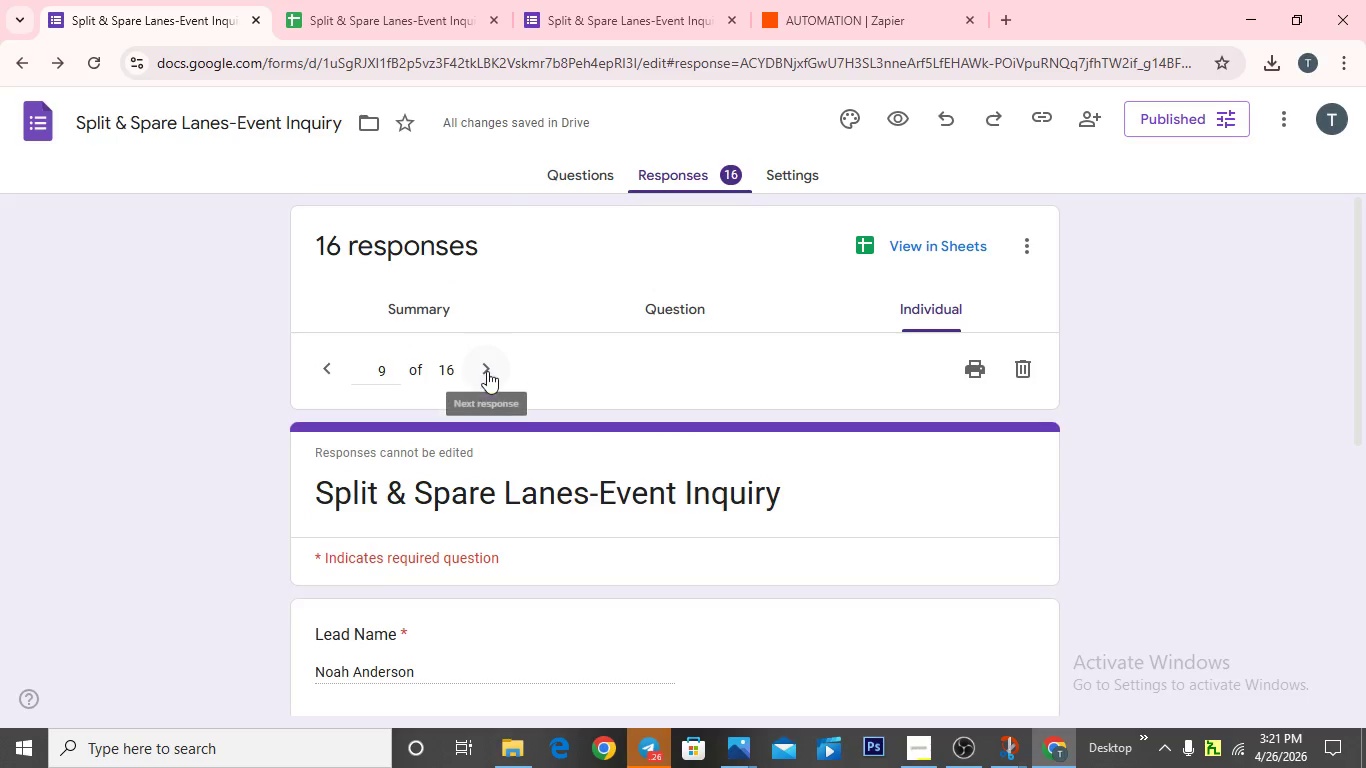 
left_click([487, 371])
 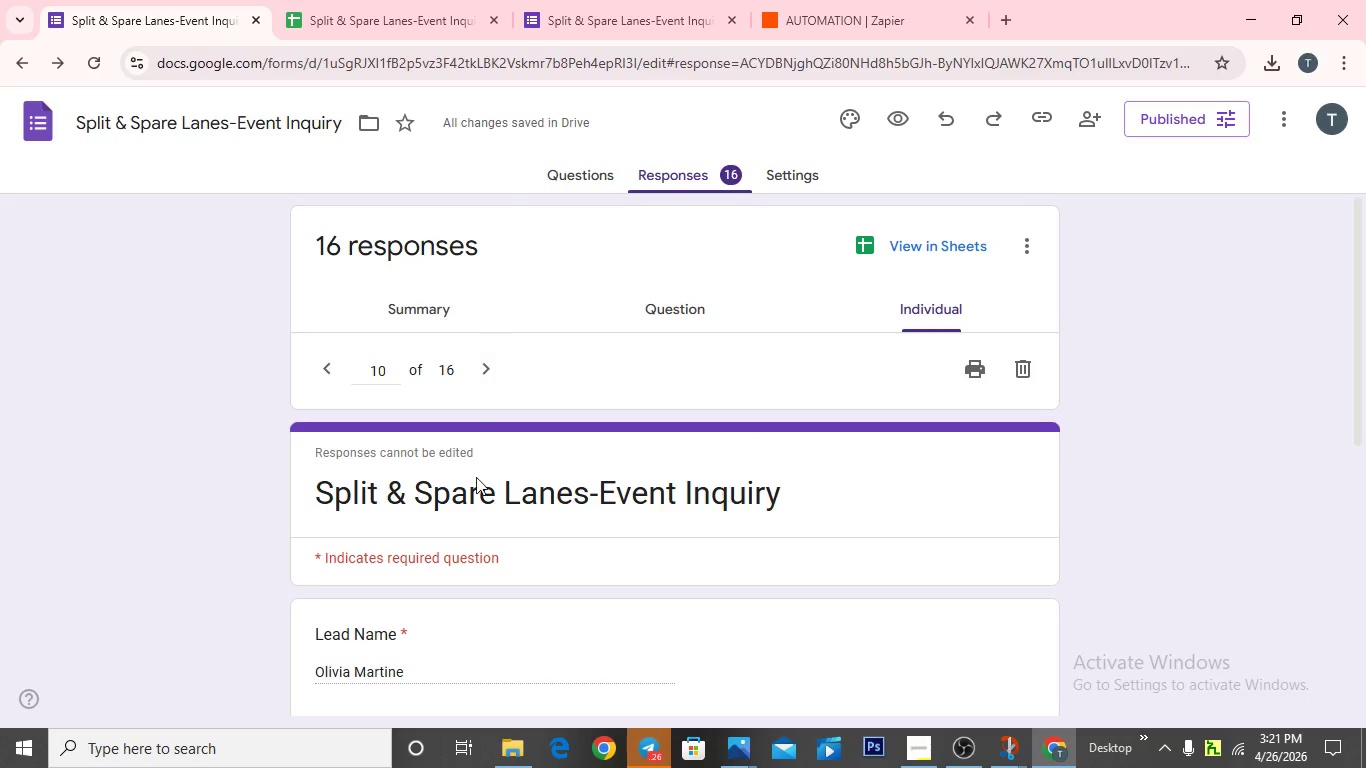 
scroll: coordinate [479, 462], scroll_direction: down, amount: 6.0
 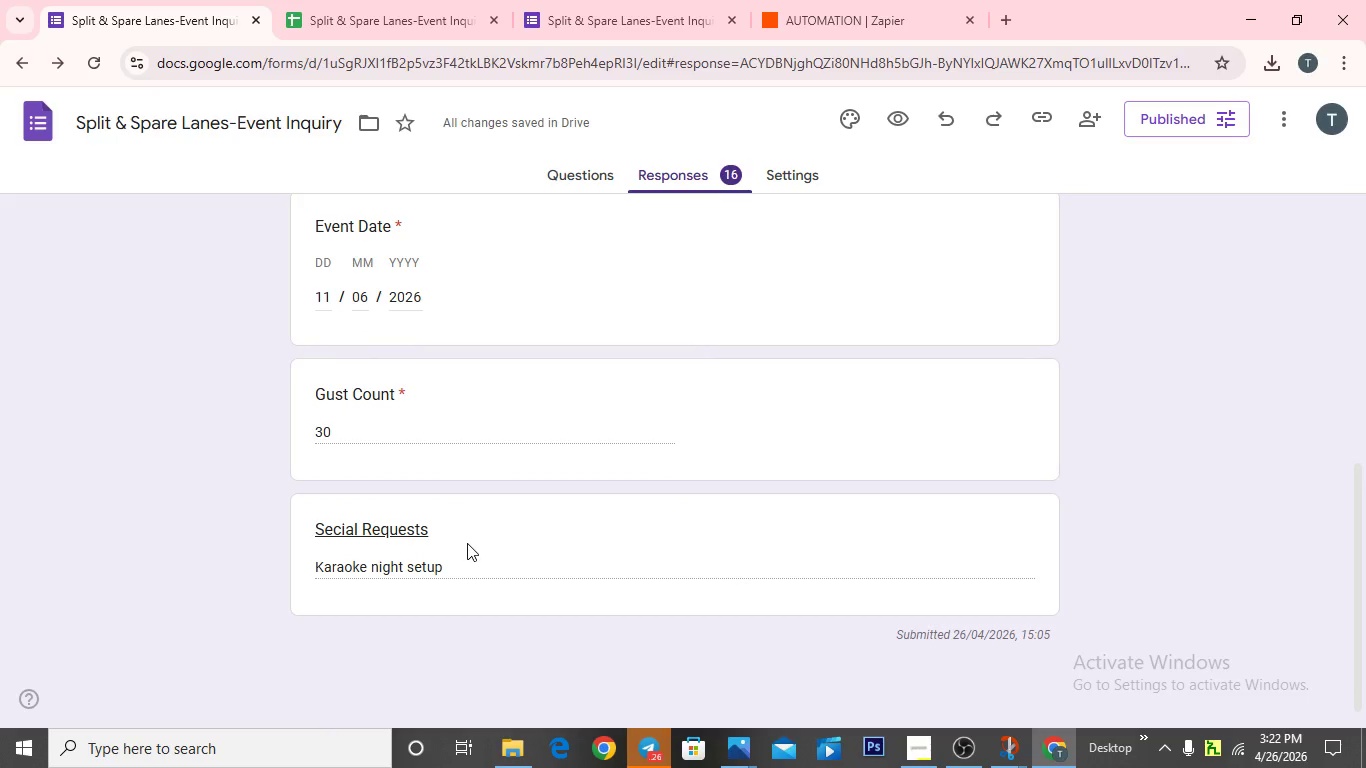 
scroll: coordinate [467, 521], scroll_direction: up, amount: 6.0
 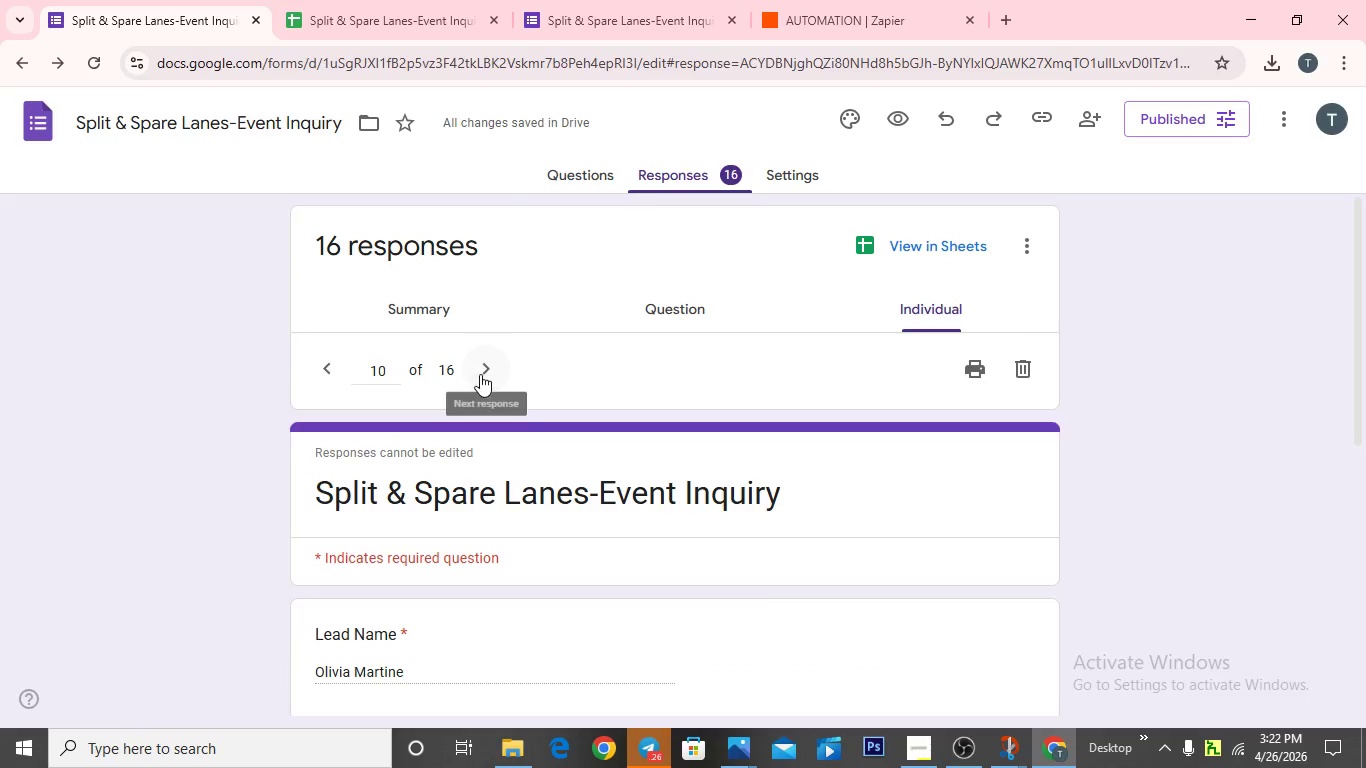 
left_click([482, 374])
 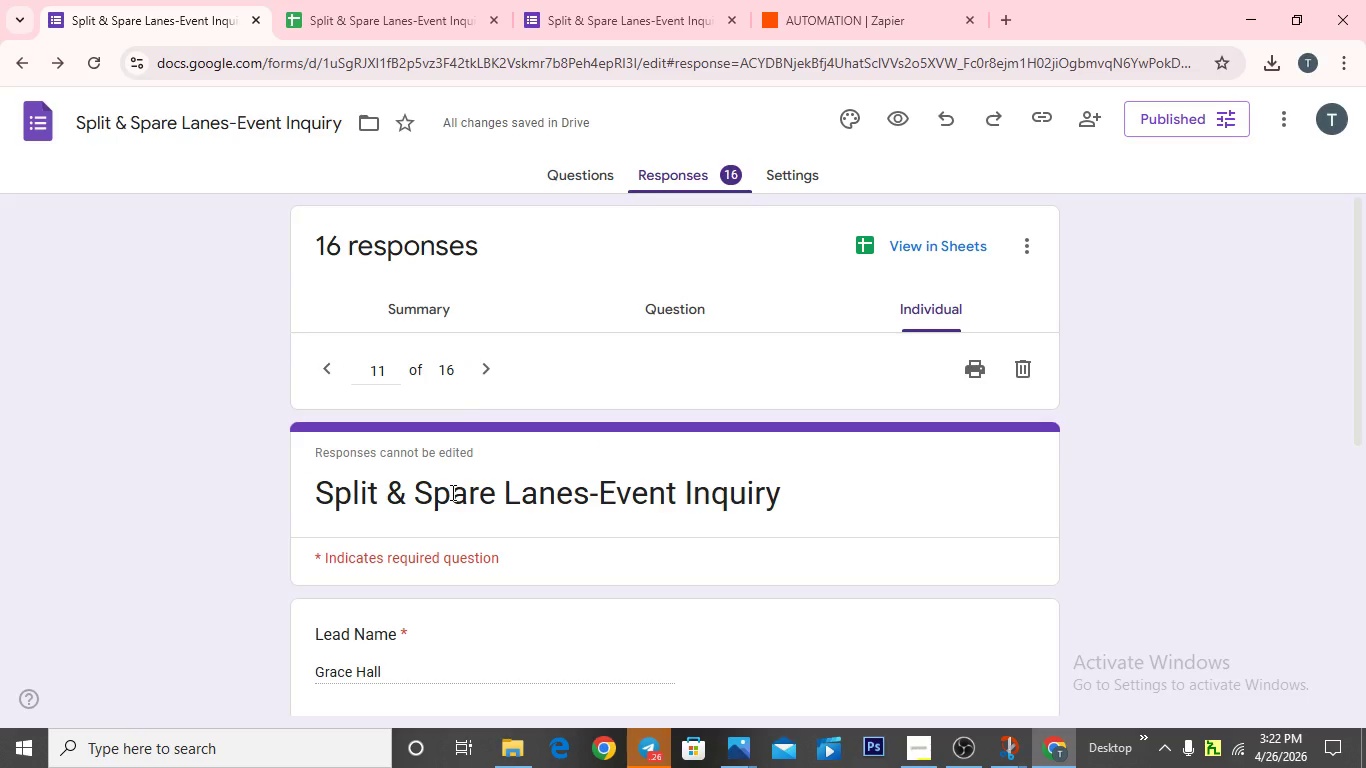 
scroll: coordinate [451, 492], scroll_direction: down, amount: 3.0
 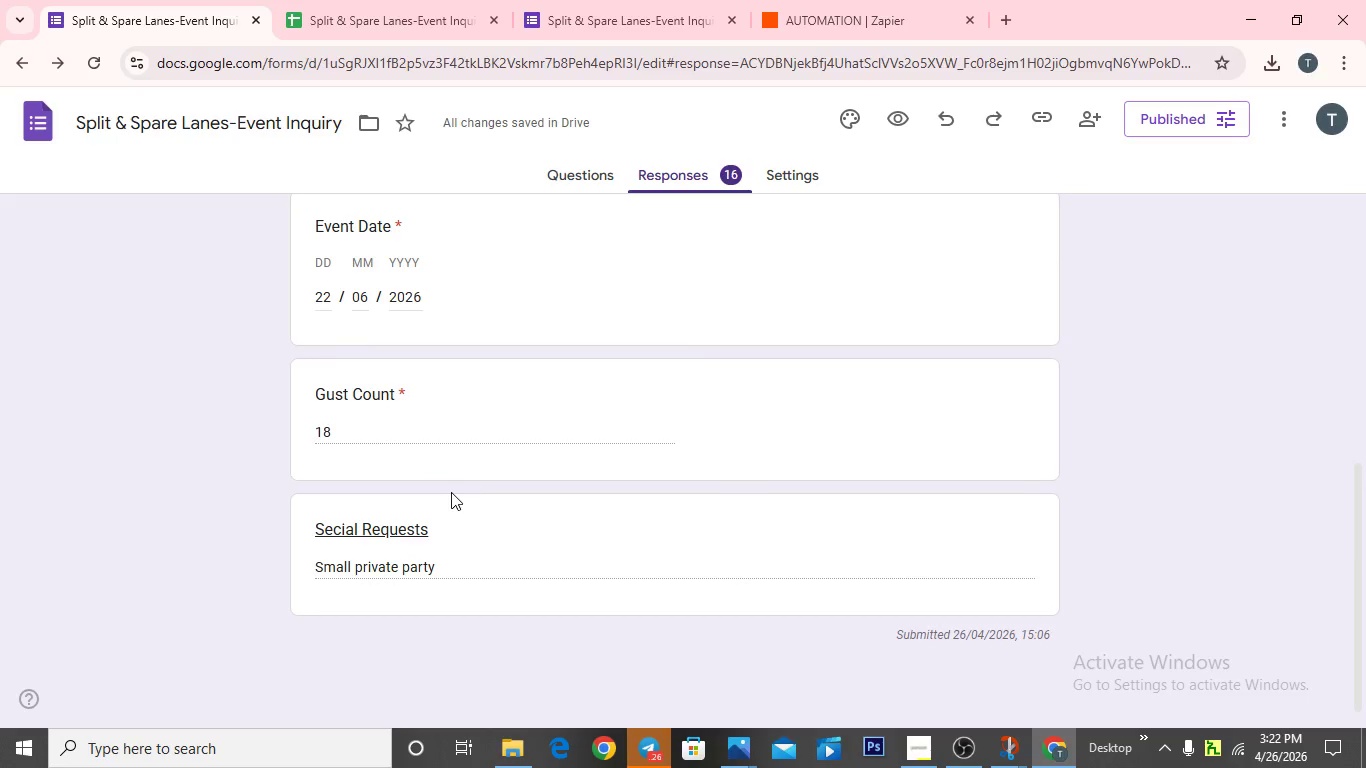 
scroll: coordinate [451, 492], scroll_direction: none, amount: 0.0
 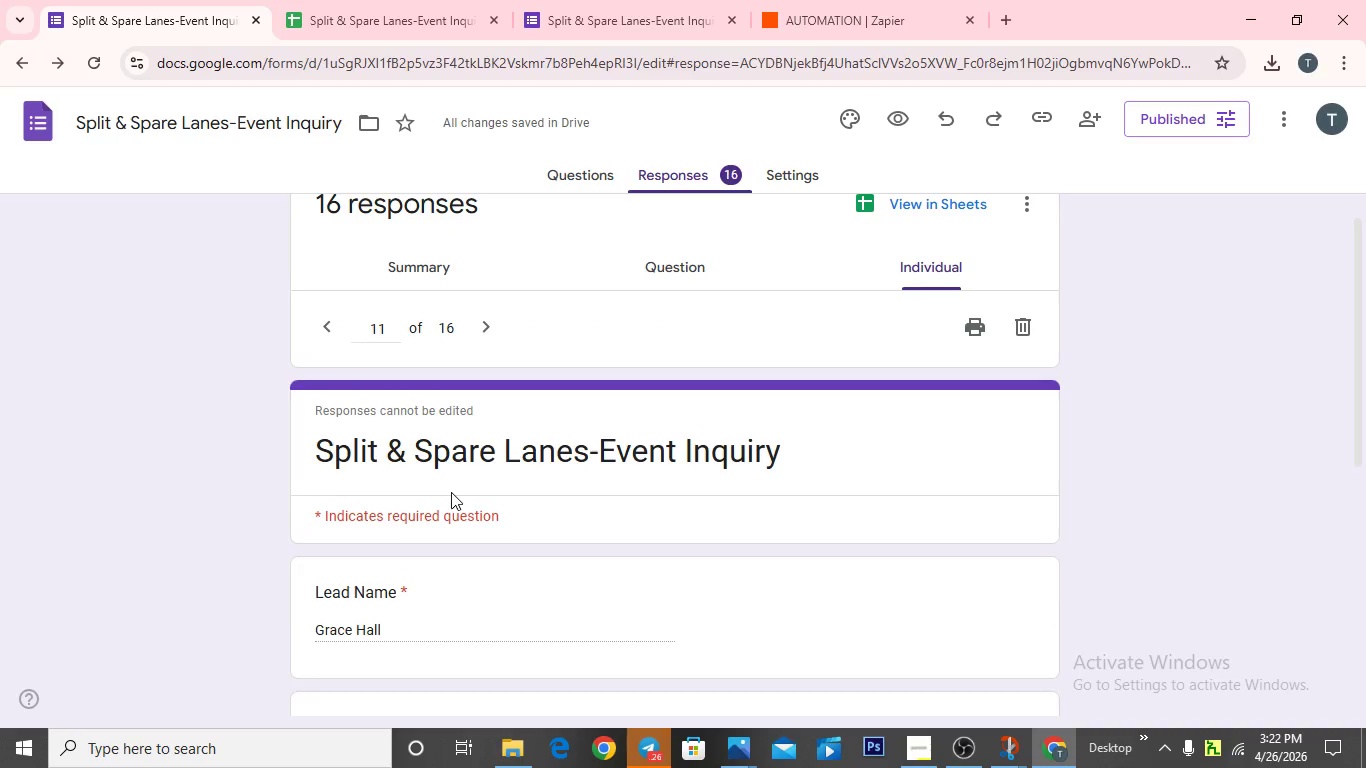 
scroll: coordinate [451, 492], scroll_direction: up, amount: 1.0
 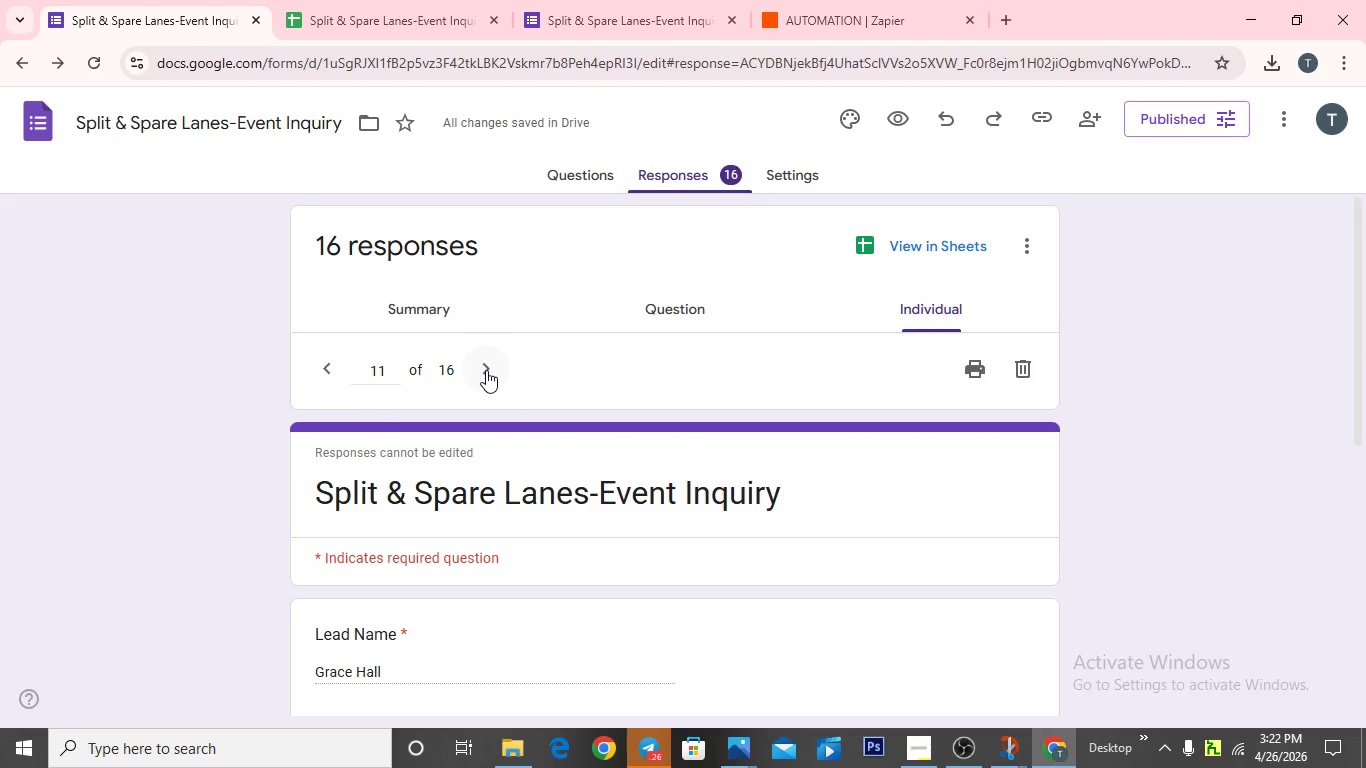 
left_click([487, 369])
 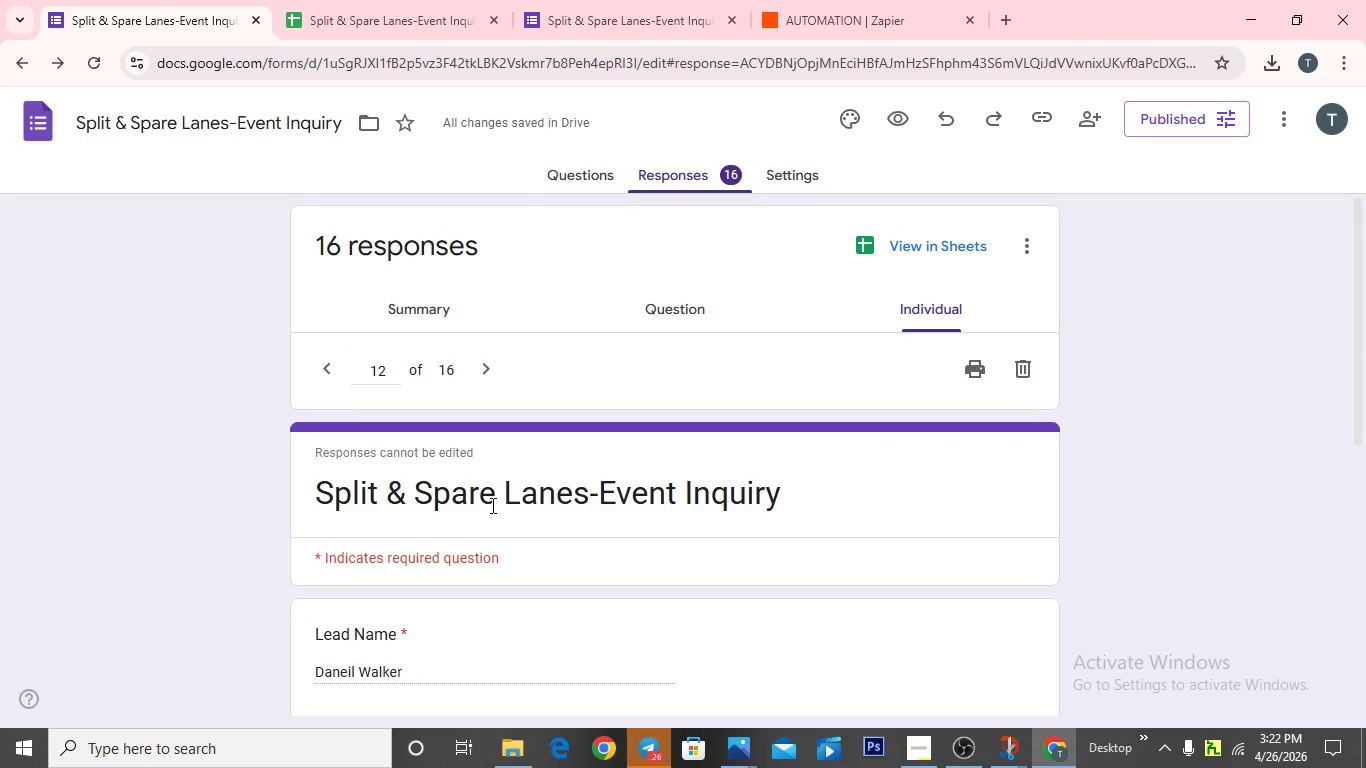 
scroll: coordinate [491, 505], scroll_direction: down, amount: 4.0
 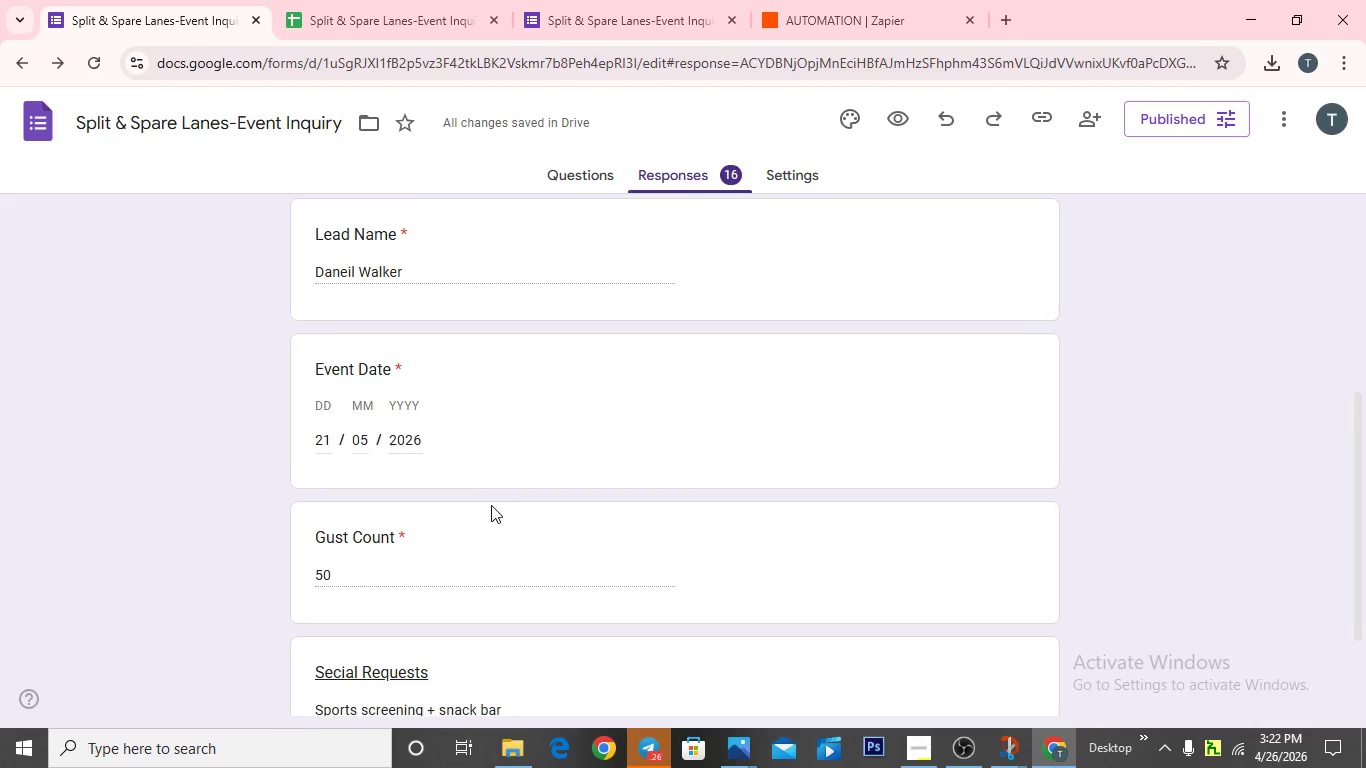 
scroll: coordinate [491, 505], scroll_direction: up, amount: 1.0
 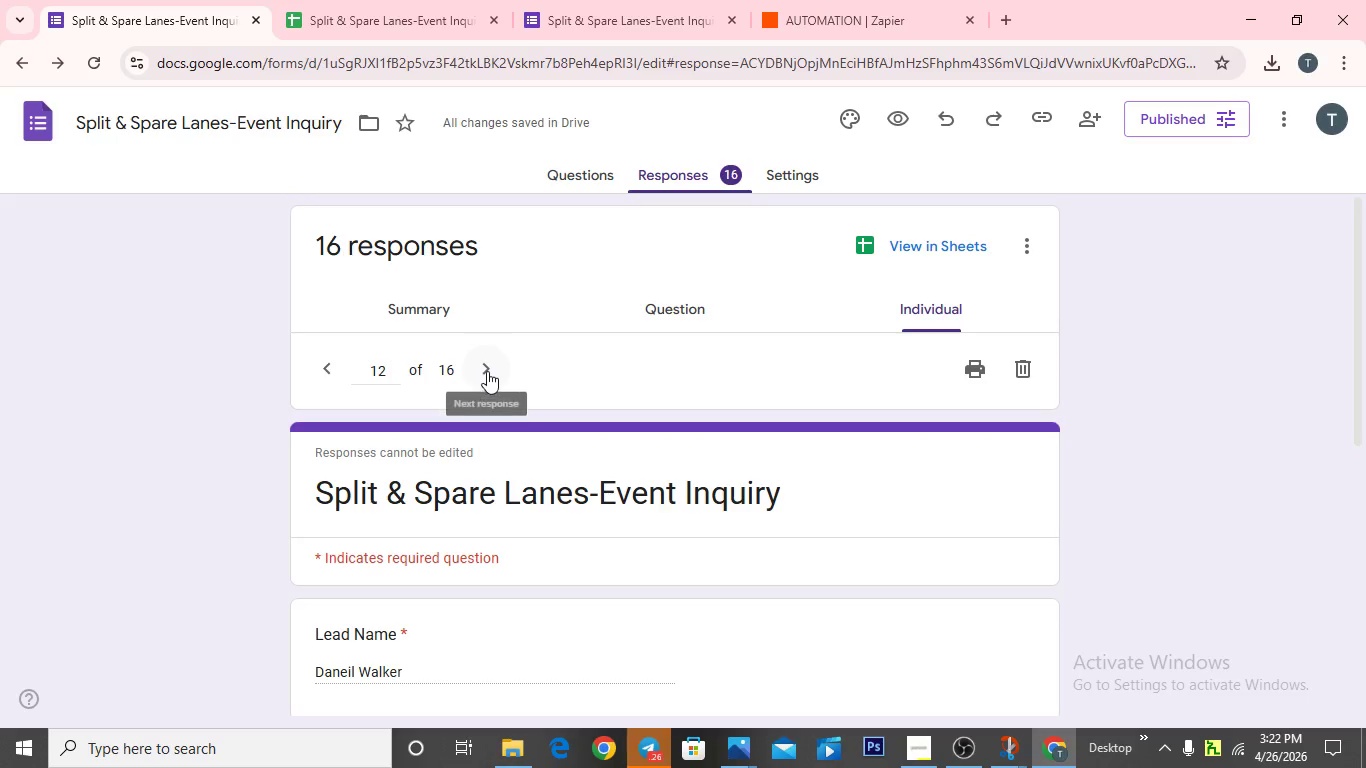 
left_click([487, 372])
 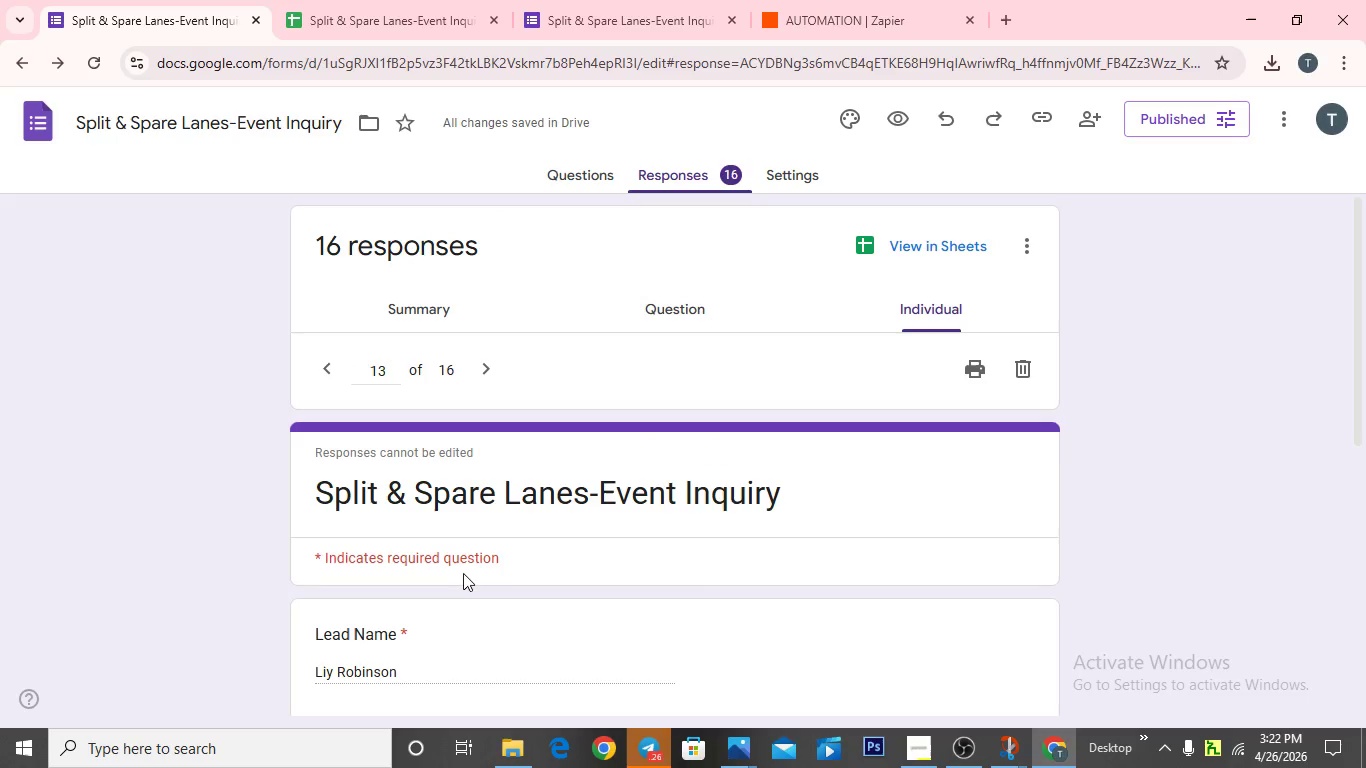 
scroll: coordinate [463, 551], scroll_direction: down, amount: 4.0
 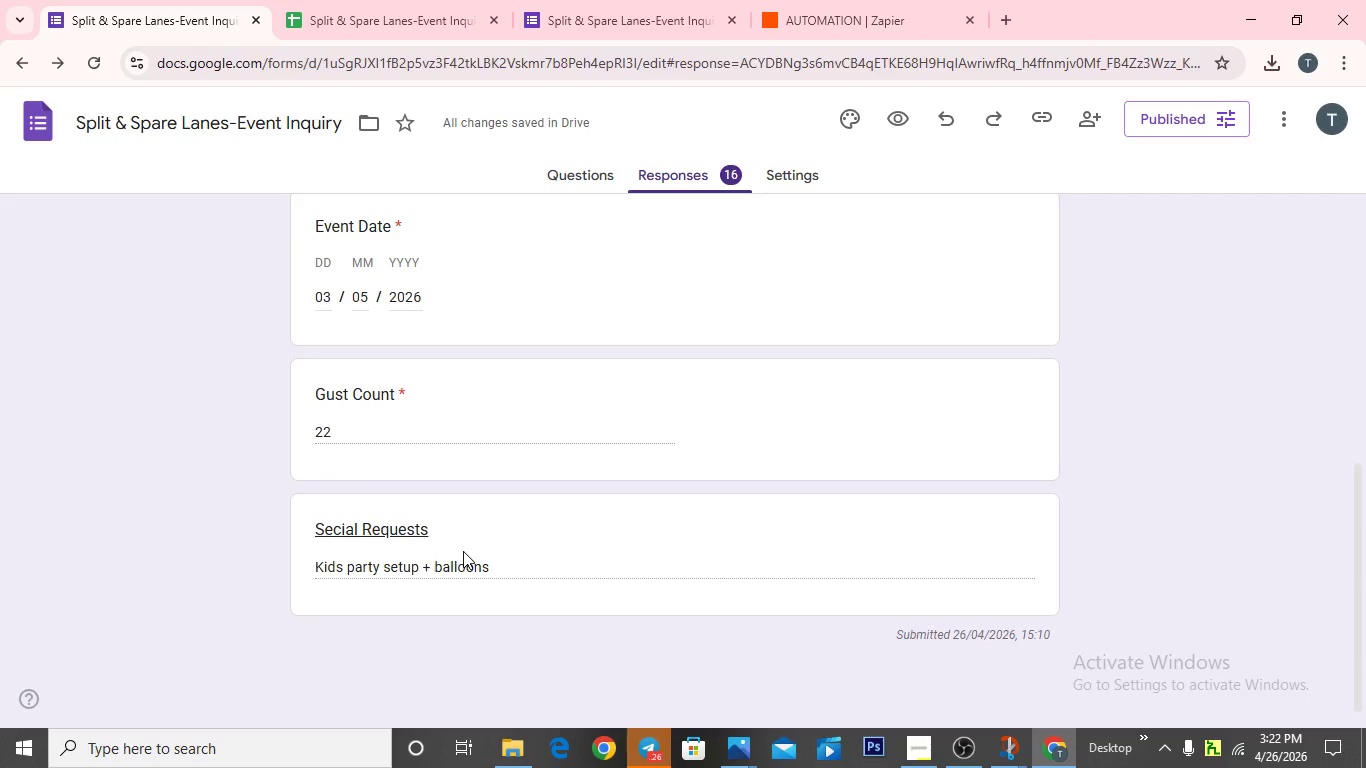 
scroll: coordinate [463, 551], scroll_direction: up, amount: 3.0
 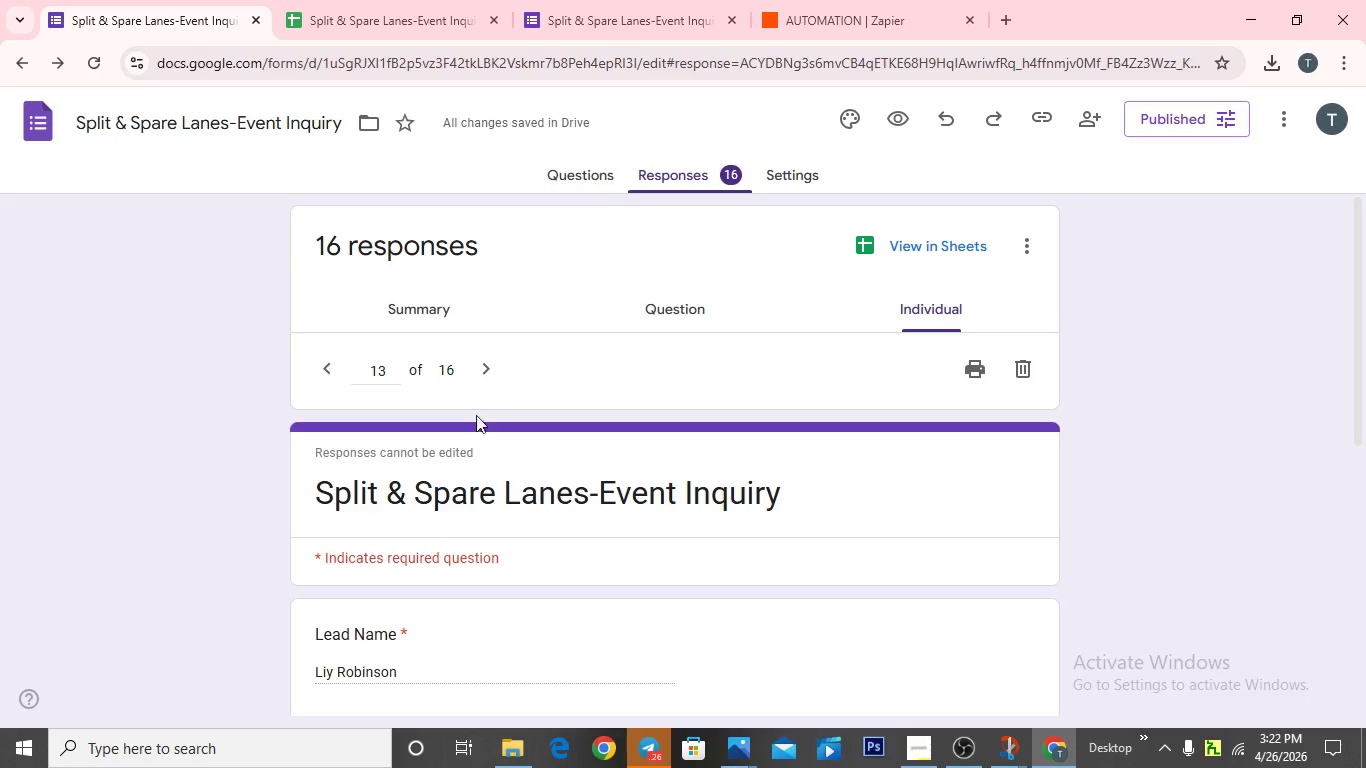 
left_click([484, 374])
 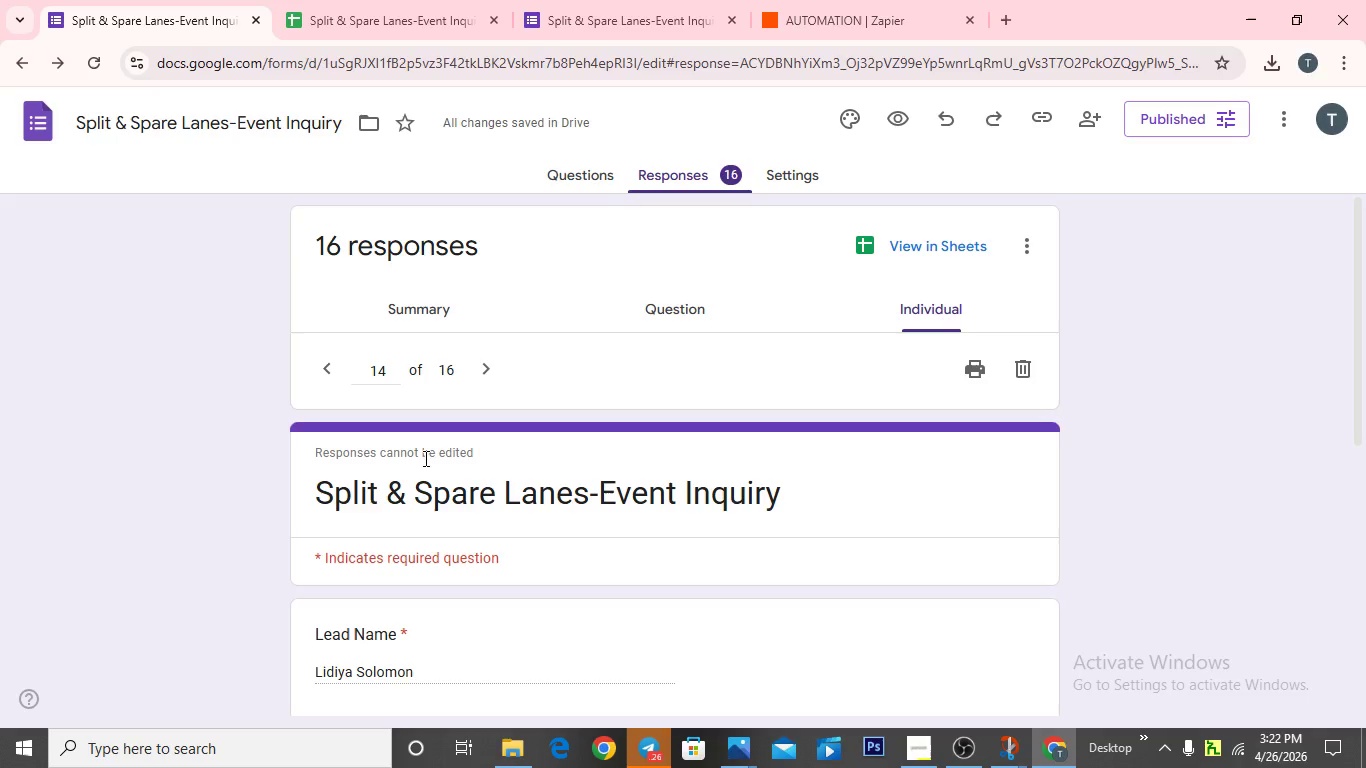 
scroll: coordinate [424, 458], scroll_direction: down, amount: 1.0
 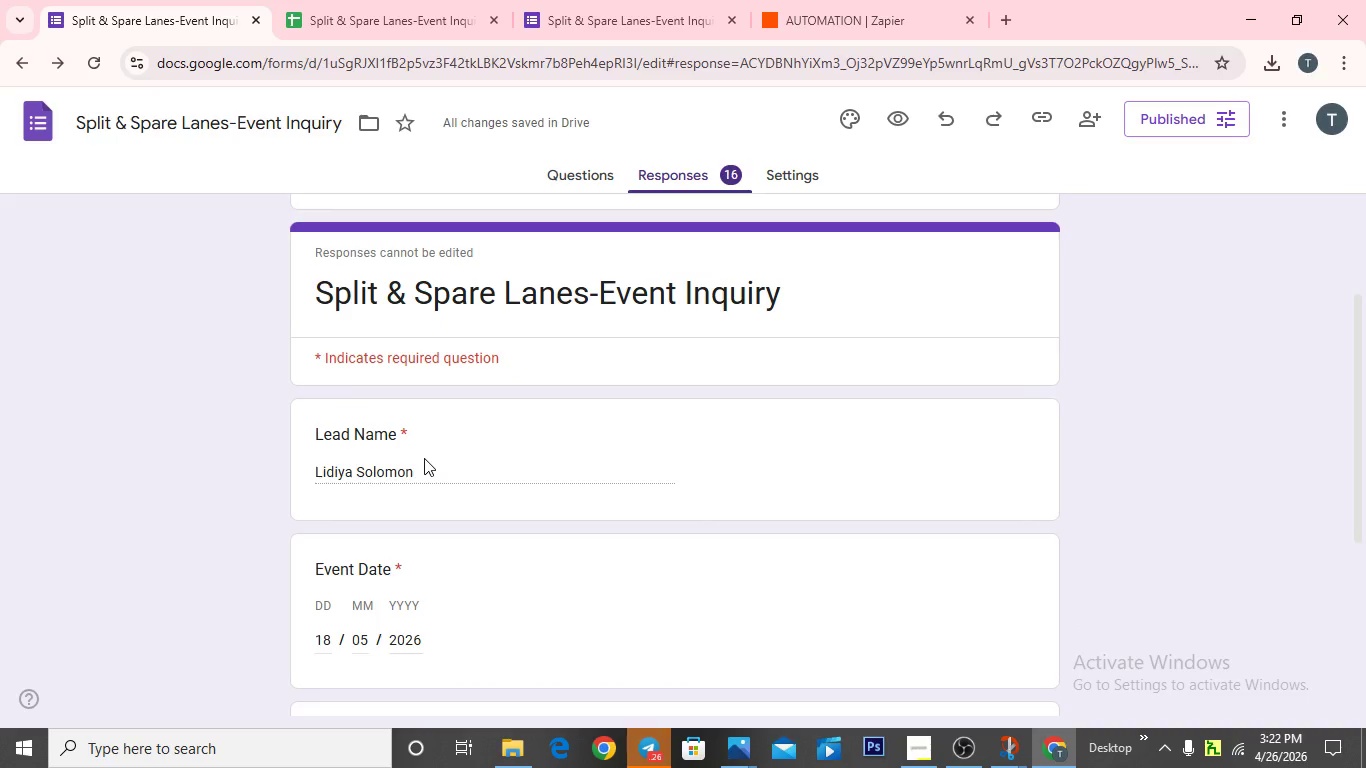 
scroll: coordinate [424, 458], scroll_direction: up, amount: 1.0
 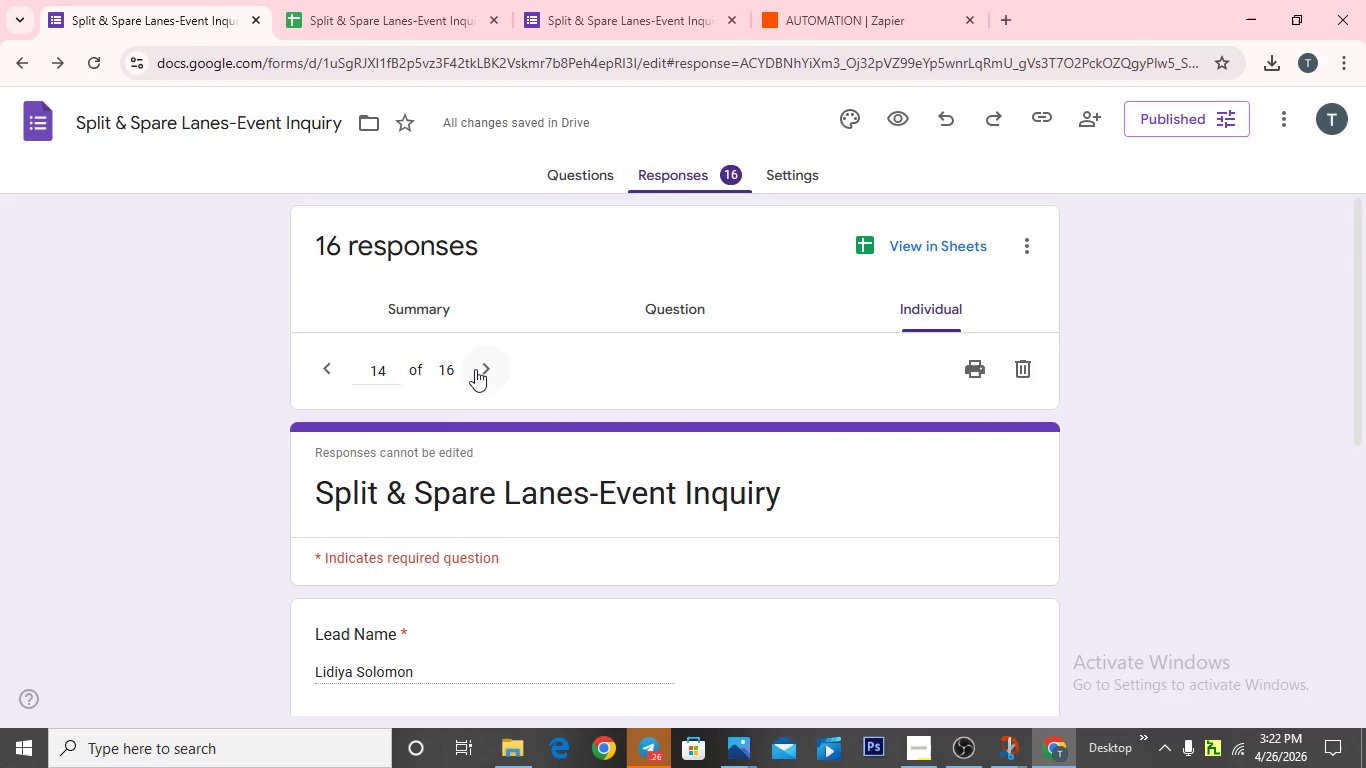 
left_click([479, 368])
 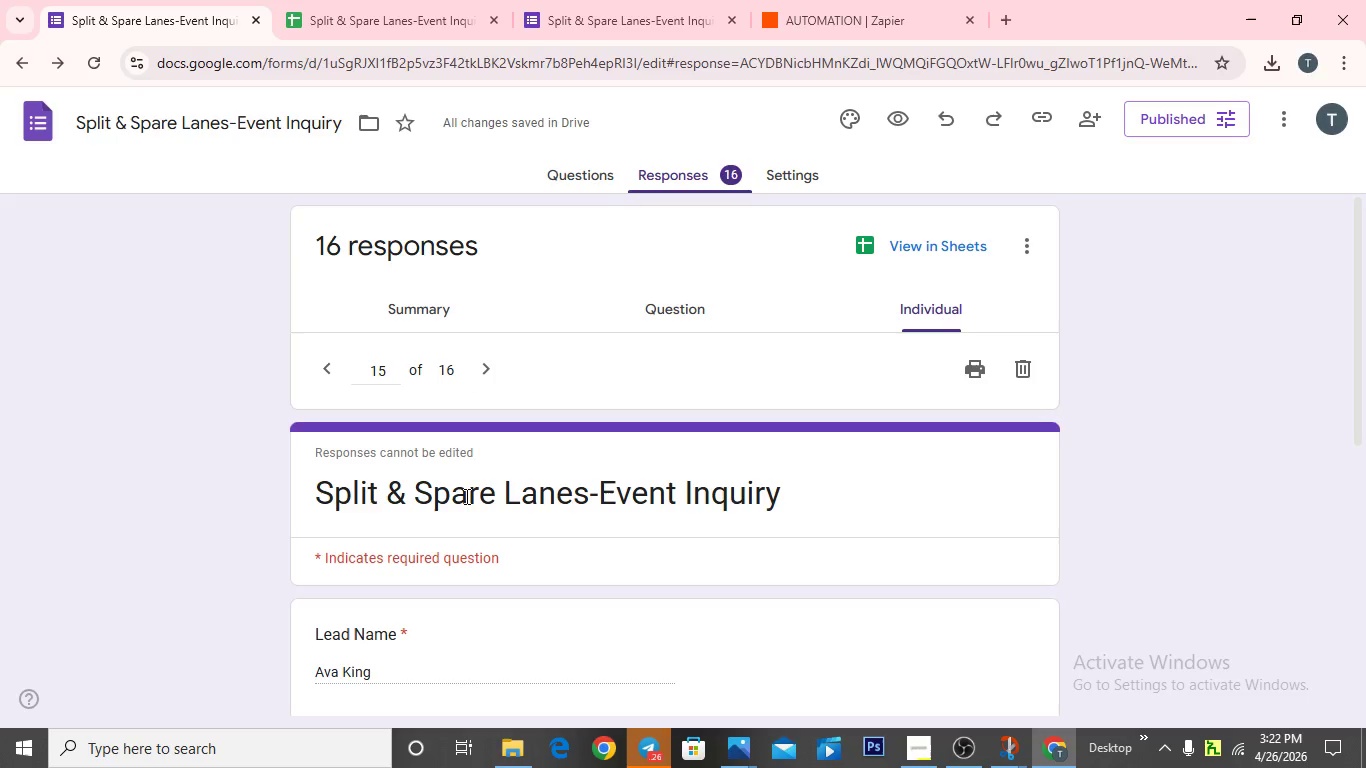 
scroll: coordinate [465, 497], scroll_direction: down, amount: 6.0
 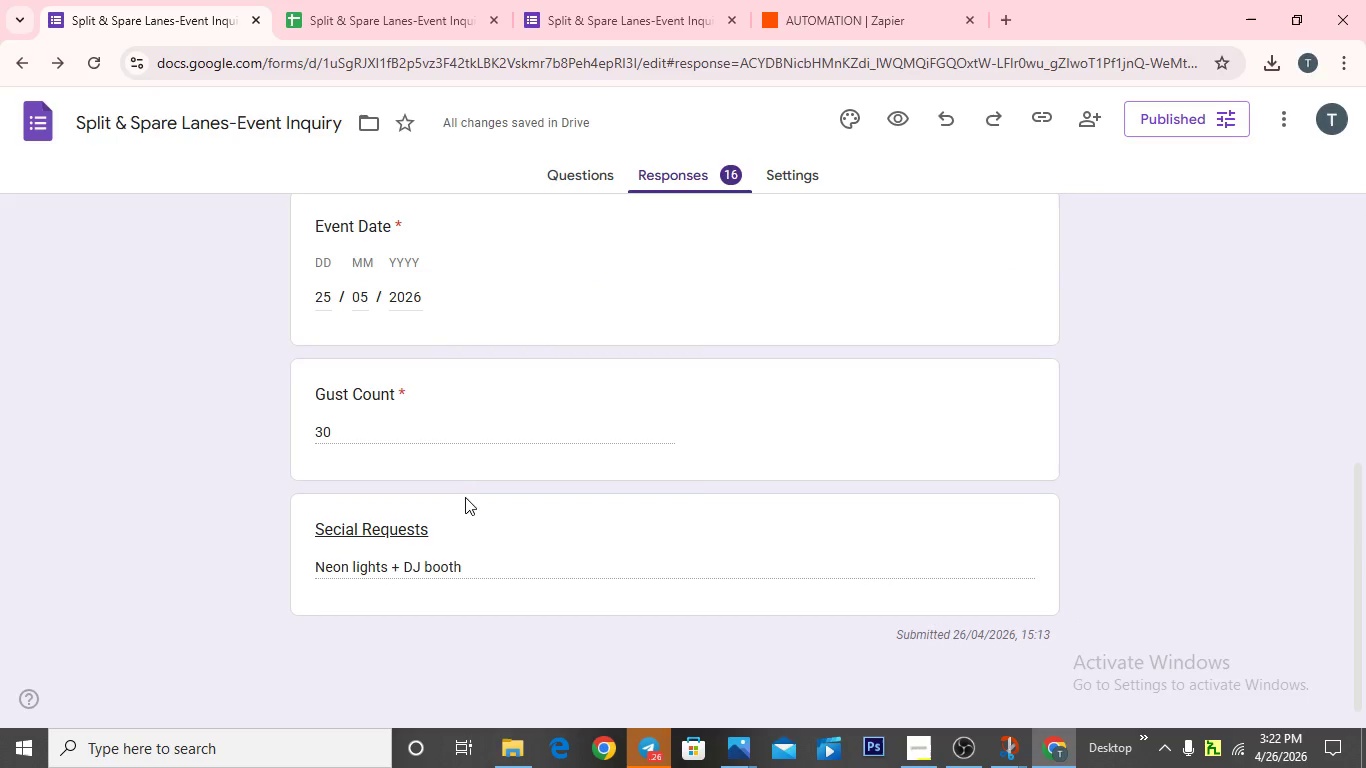 
scroll: coordinate [465, 505], scroll_direction: up, amount: 8.0
 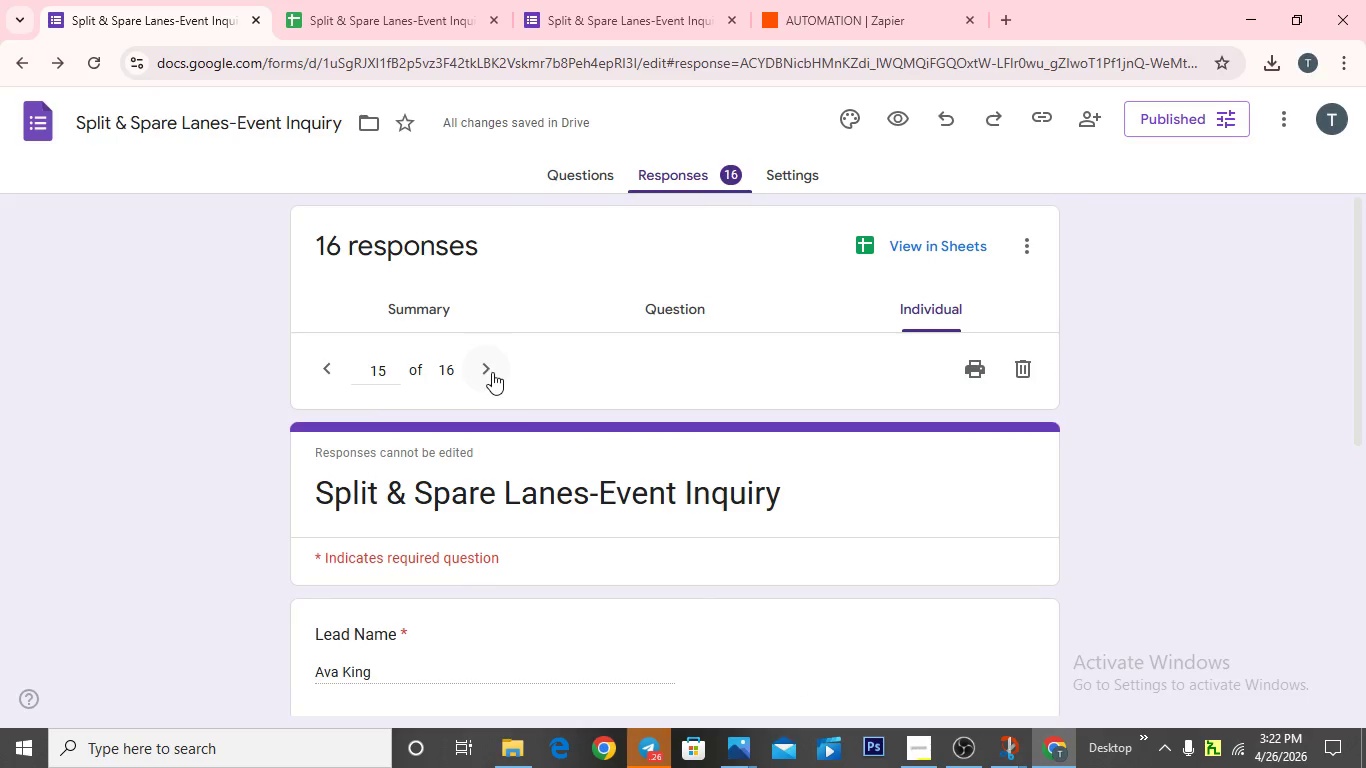 
left_click([492, 372])
 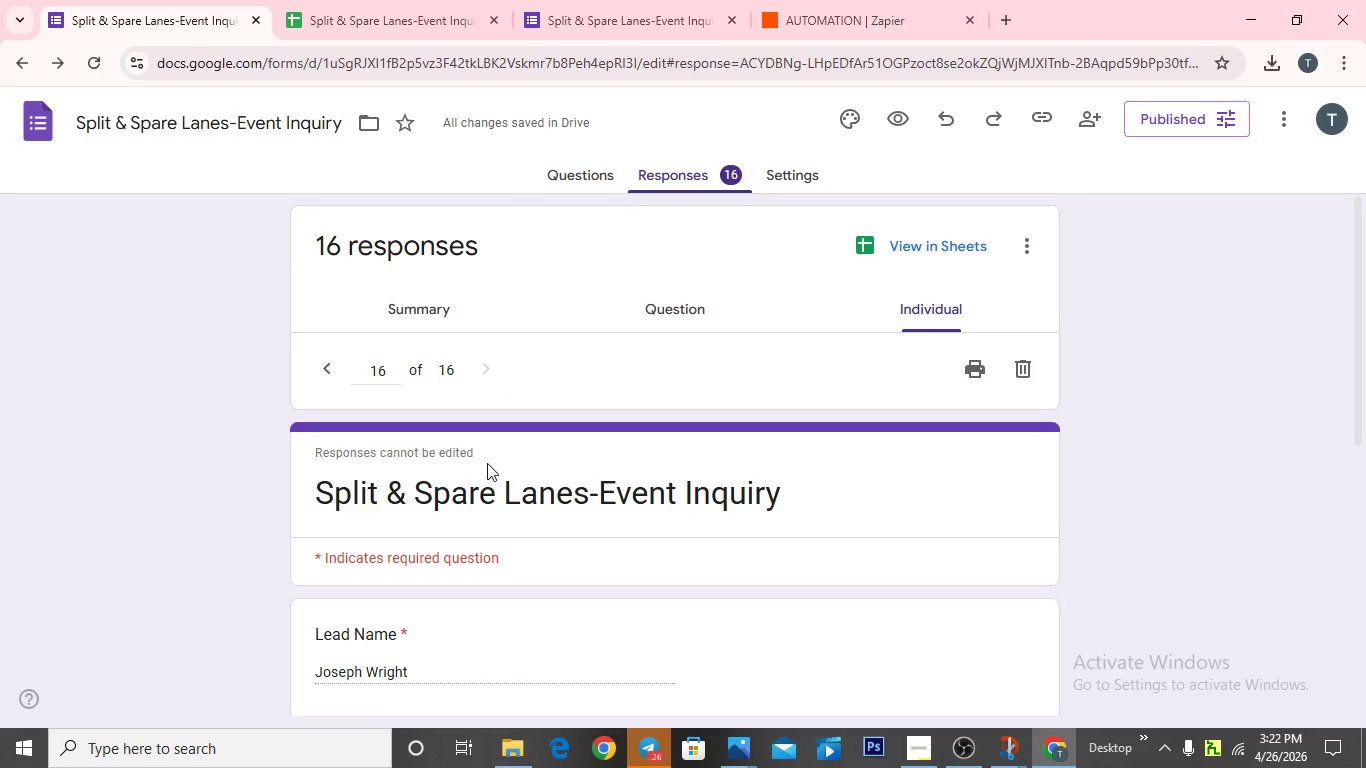 
scroll: coordinate [487, 463], scroll_direction: down, amount: 5.0
 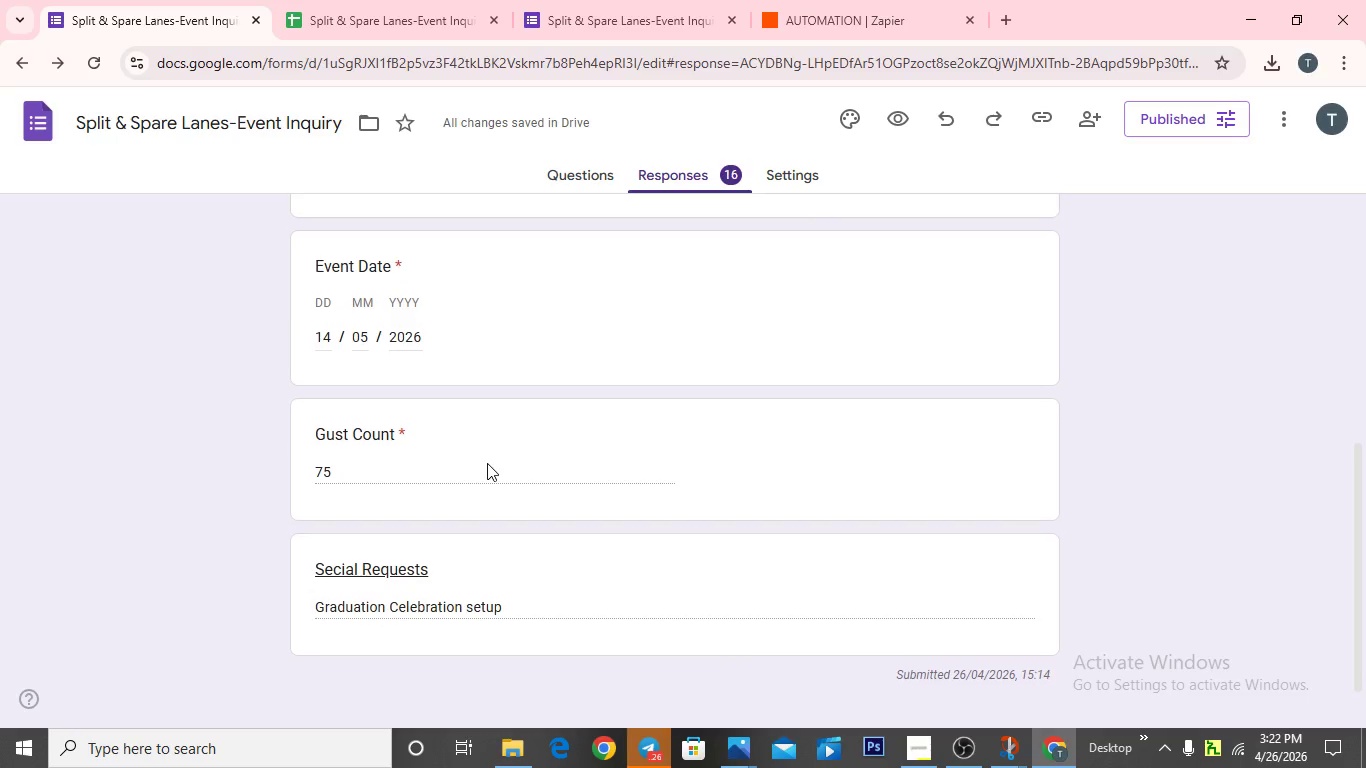 
scroll: coordinate [487, 463], scroll_direction: up, amount: 3.0
 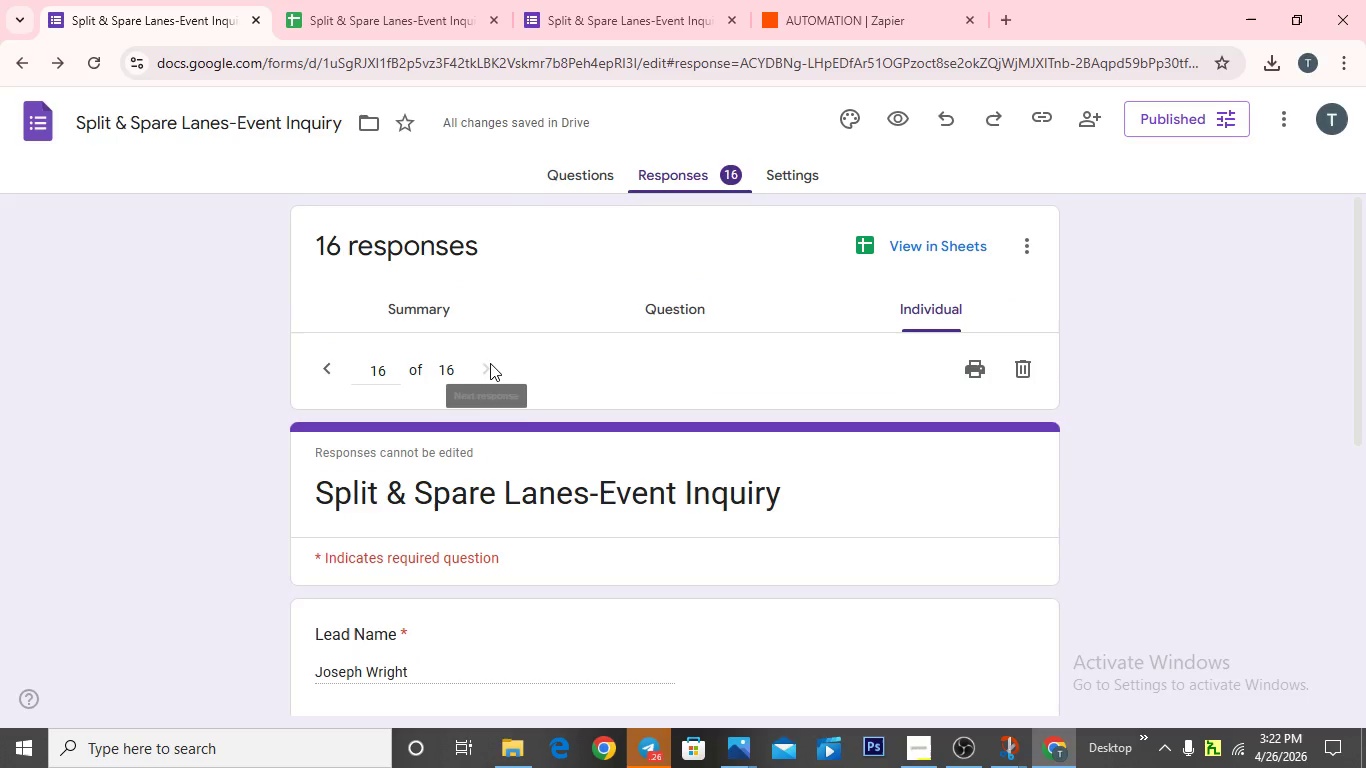 
left_click([491, 363])
 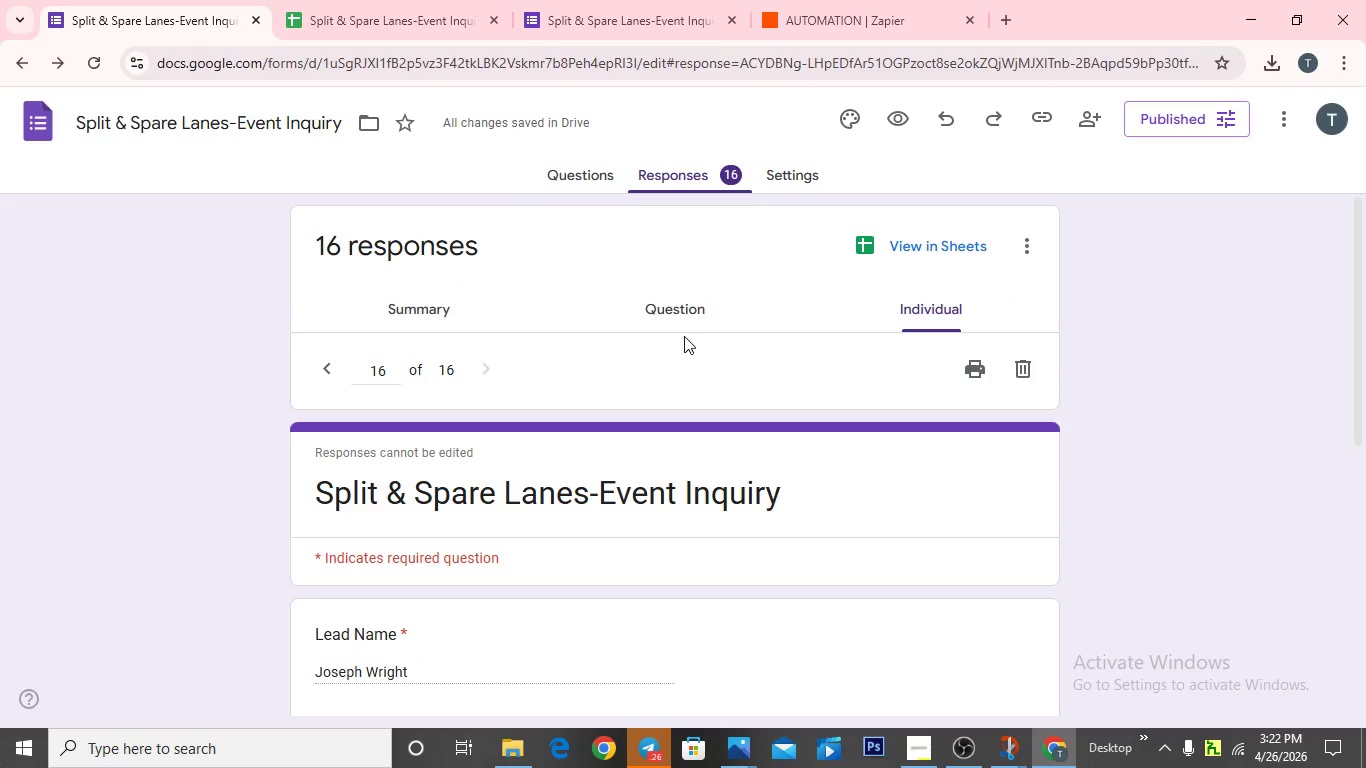 
left_click([680, 313])
 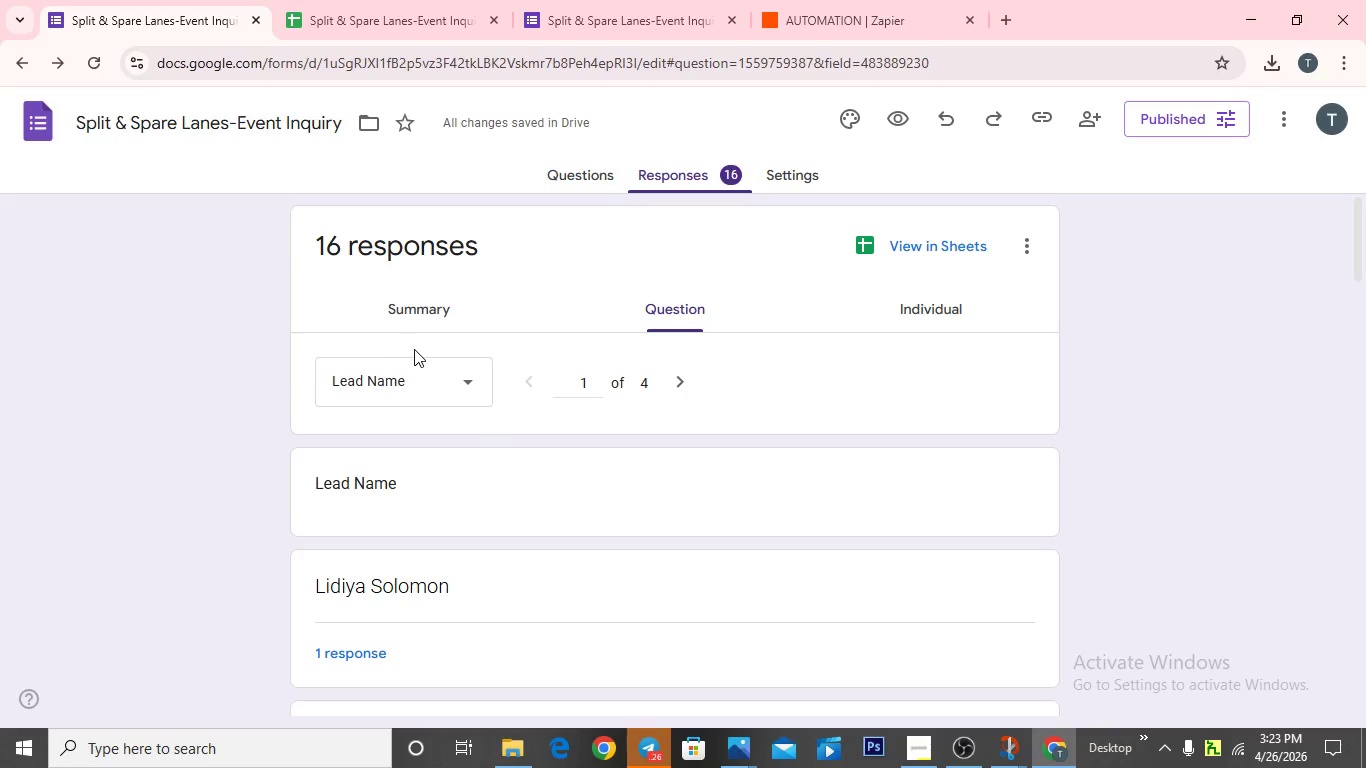 
wait(8.11)
 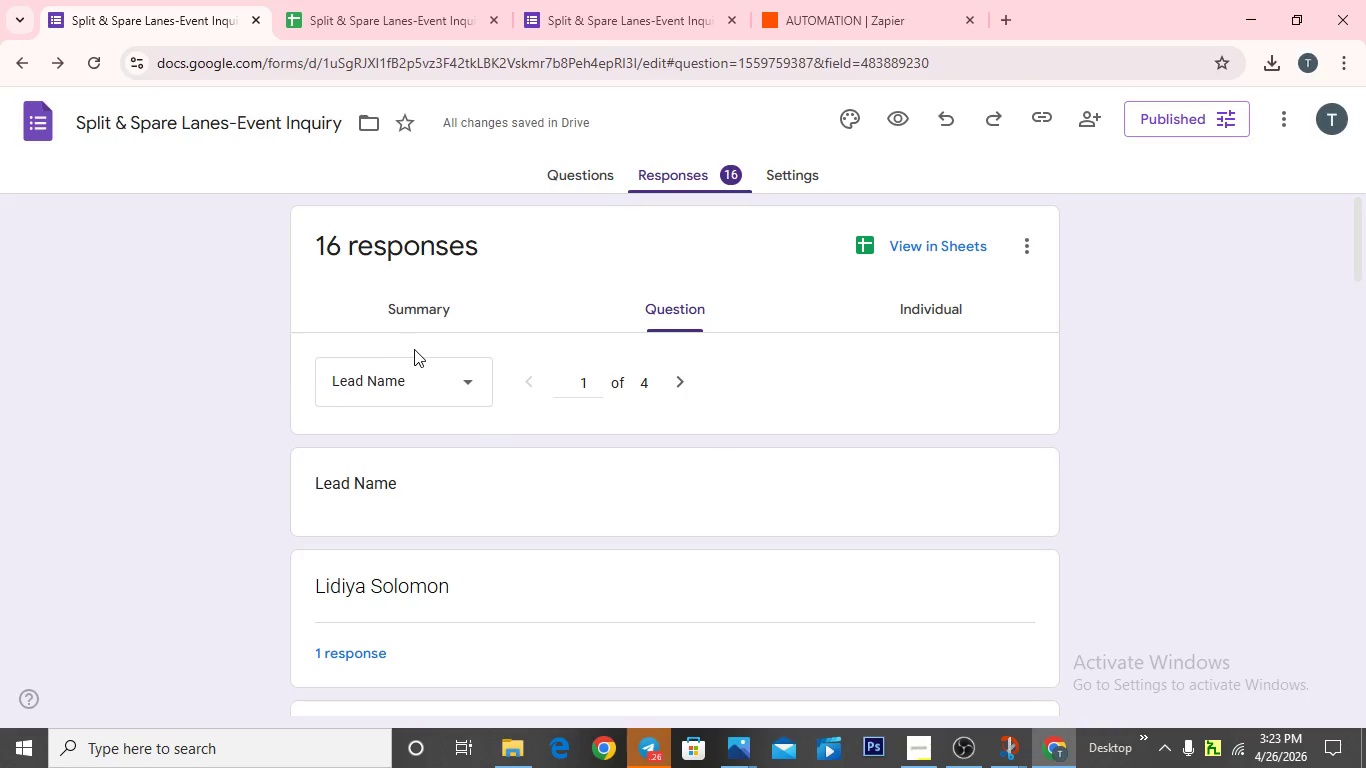 
left_click([935, 316])
 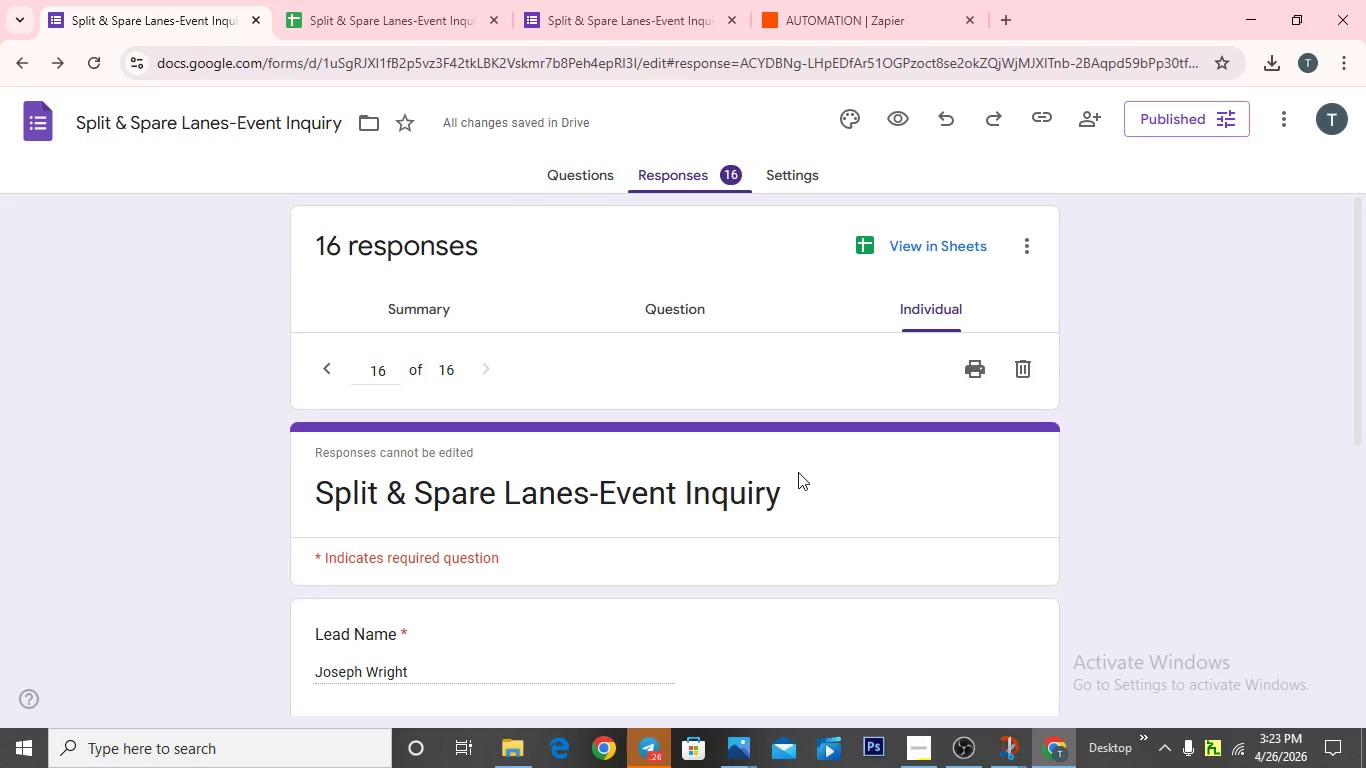 
scroll: coordinate [793, 455], scroll_direction: down, amount: 6.0
 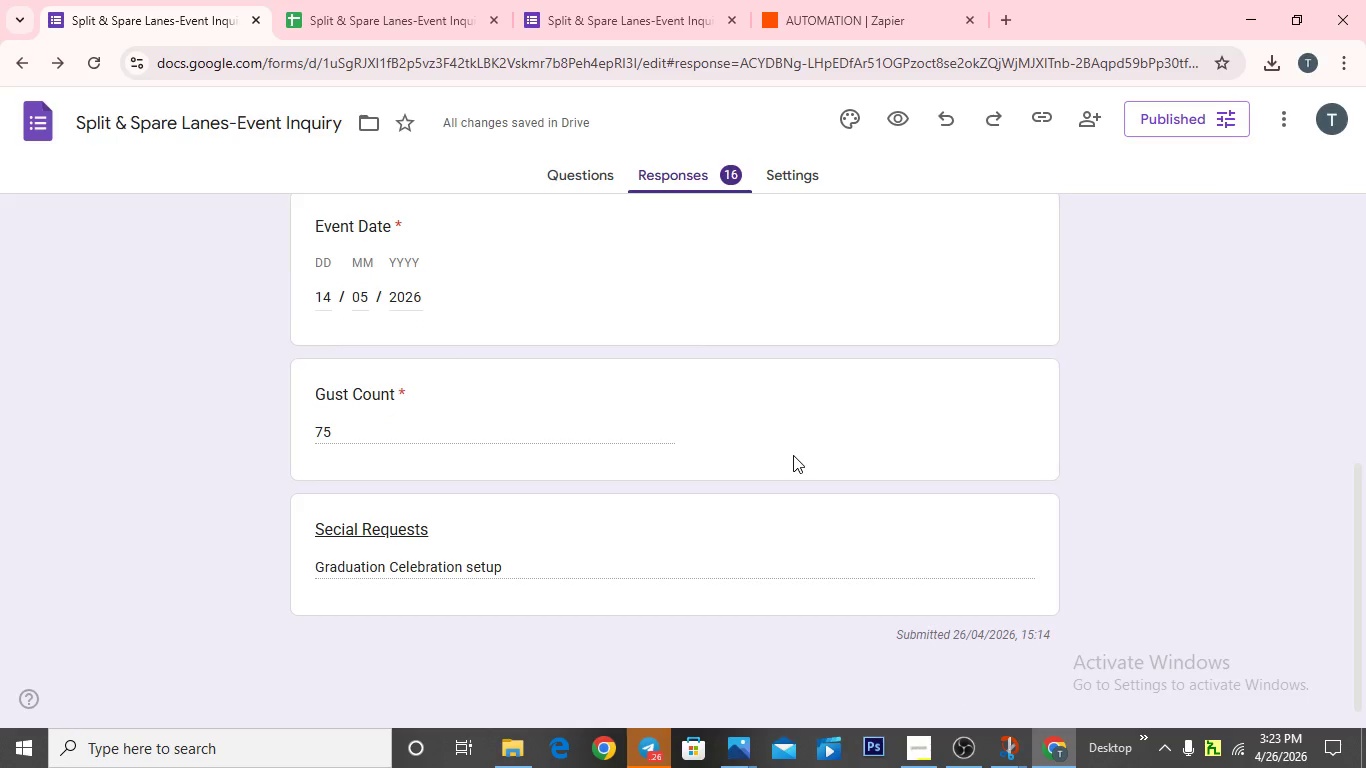 
scroll: coordinate [793, 455], scroll_direction: up, amount: 7.0
 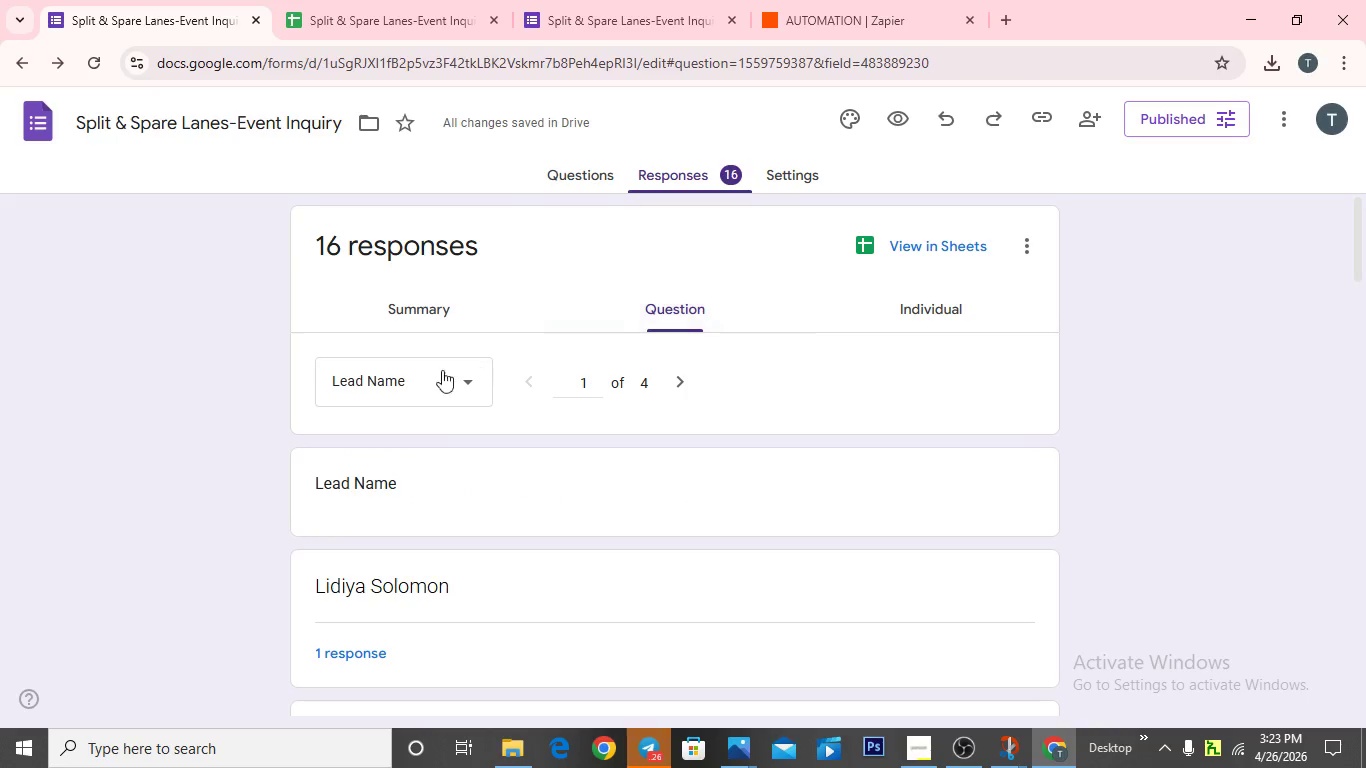 
left_click([475, 379])
 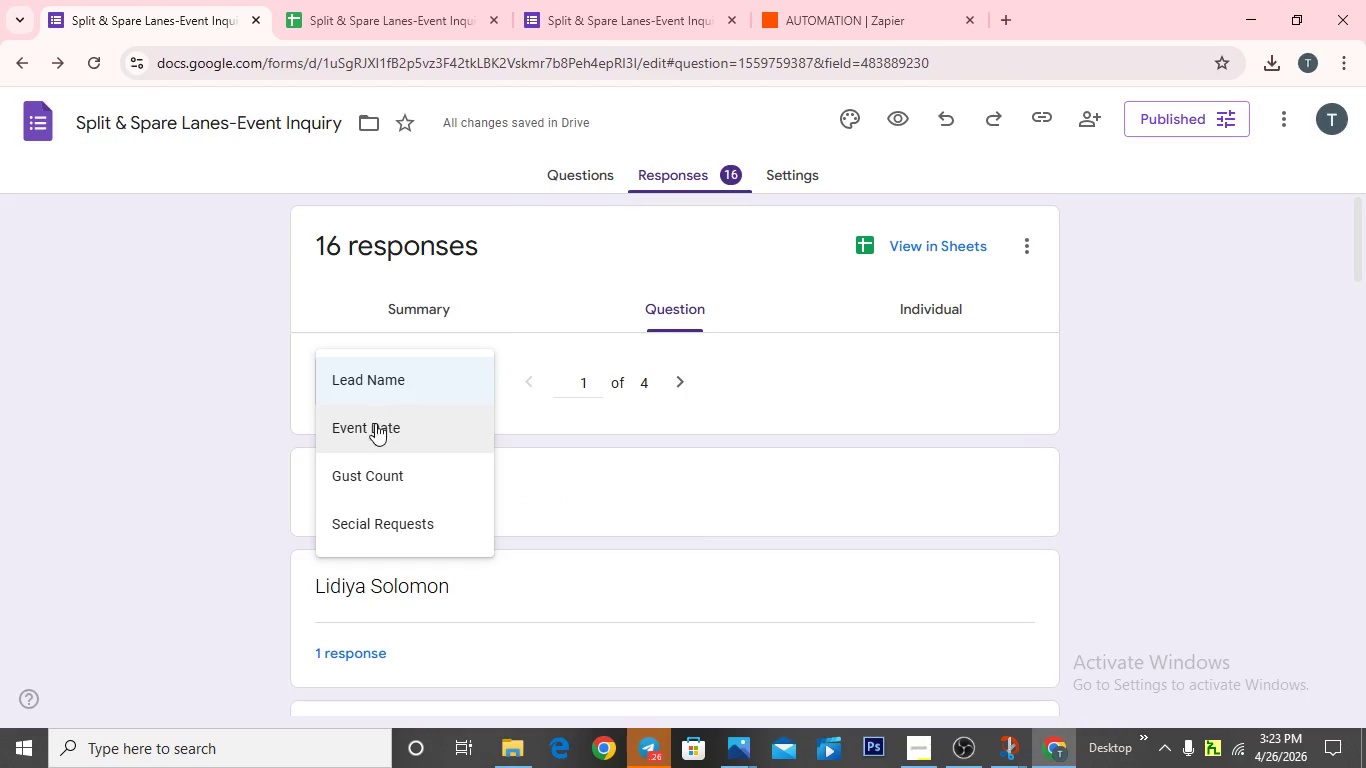 
left_click([375, 423])
 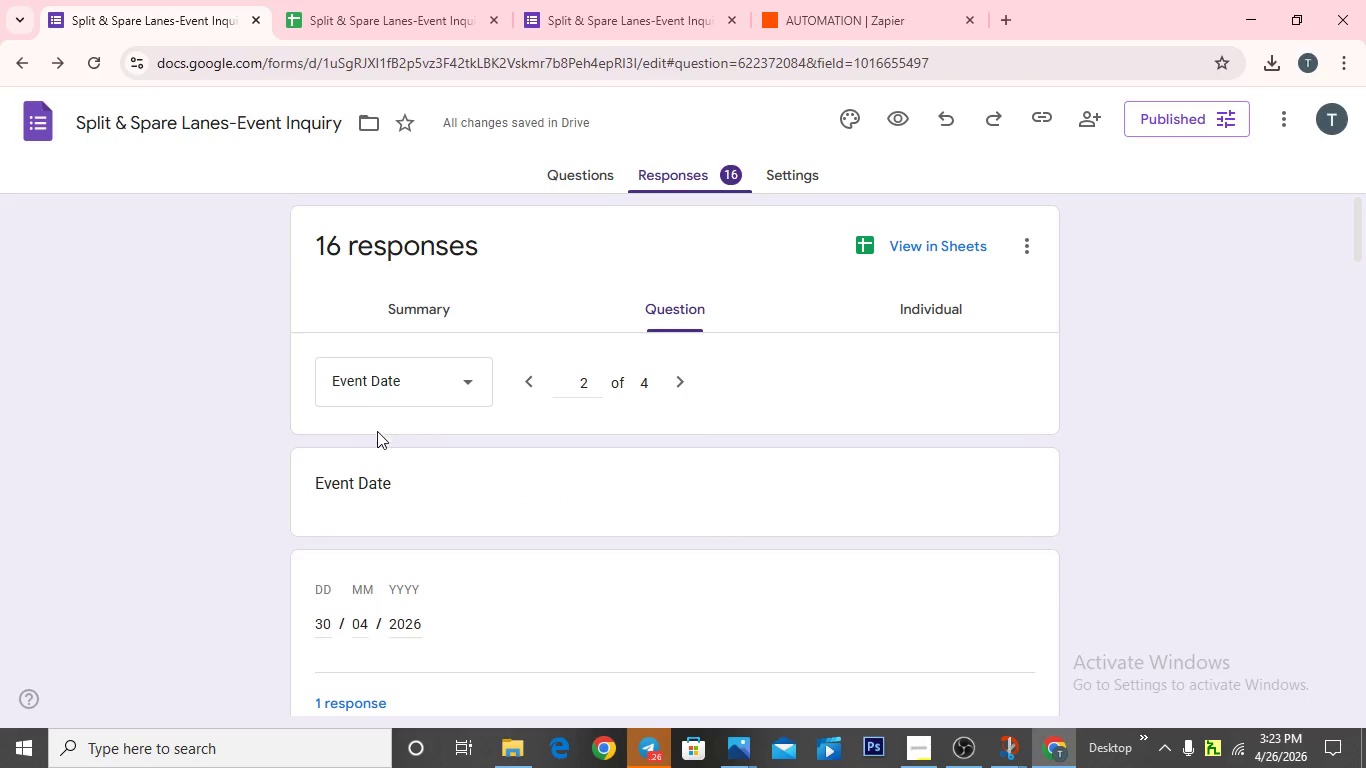 
scroll: coordinate [370, 454], scroll_direction: down, amount: 7.0
 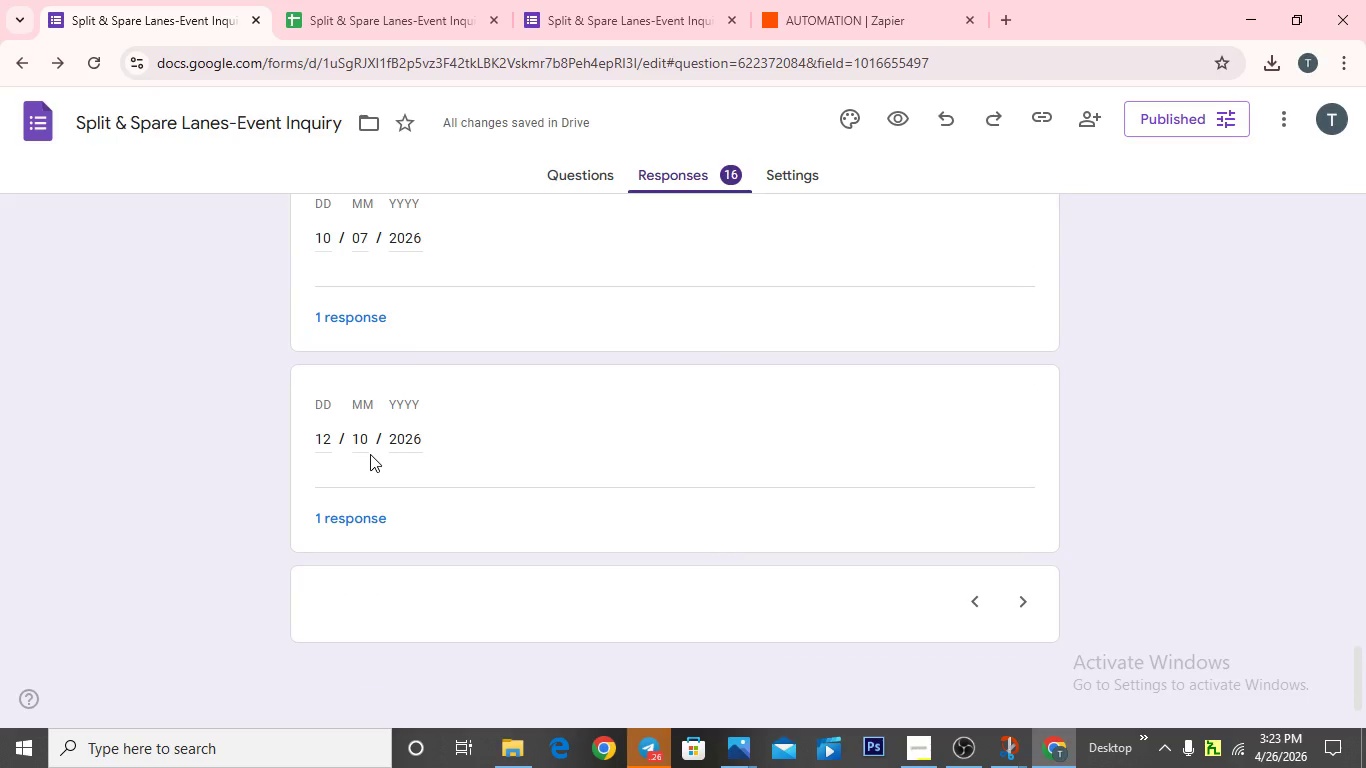 
scroll: coordinate [370, 454], scroll_direction: up, amount: 31.0
 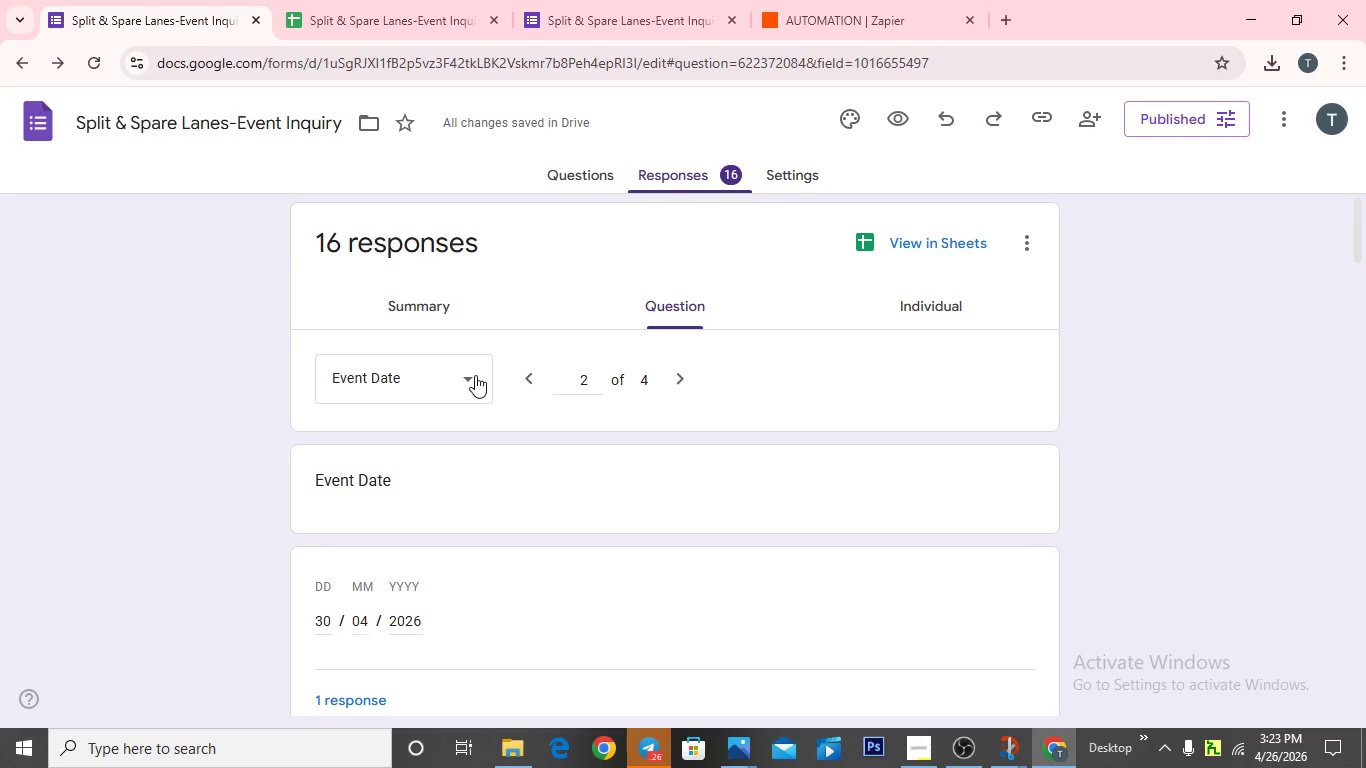 
left_click([475, 375])
 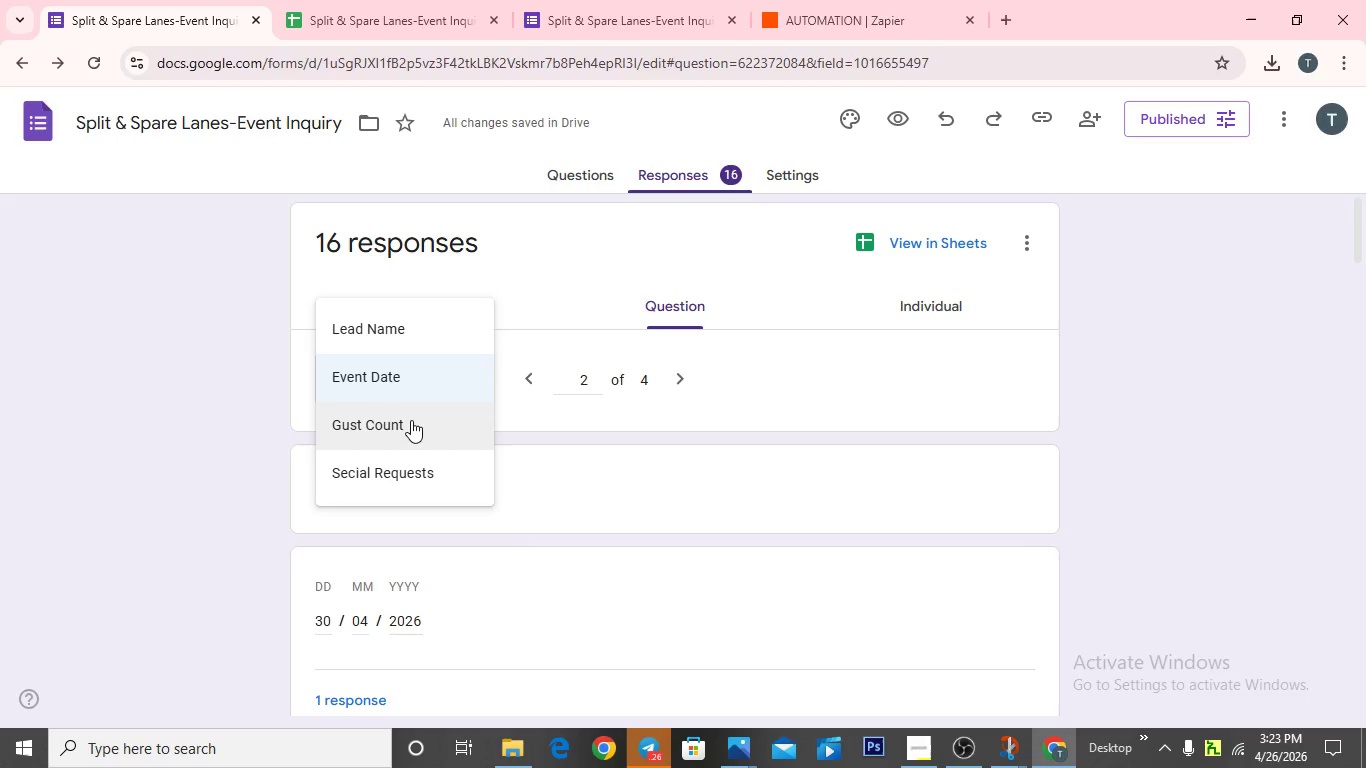 
left_click([413, 421])
 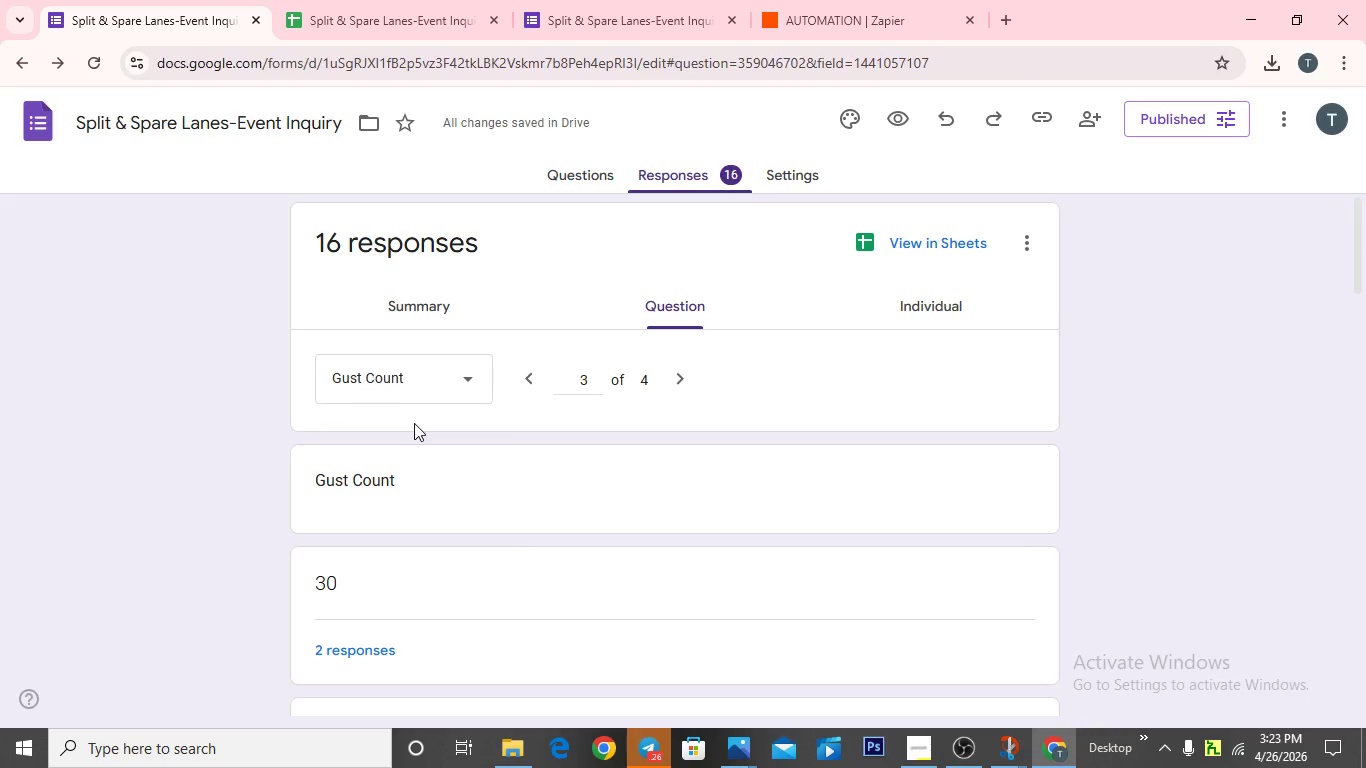 
scroll: coordinate [414, 423], scroll_direction: down, amount: 2.0
 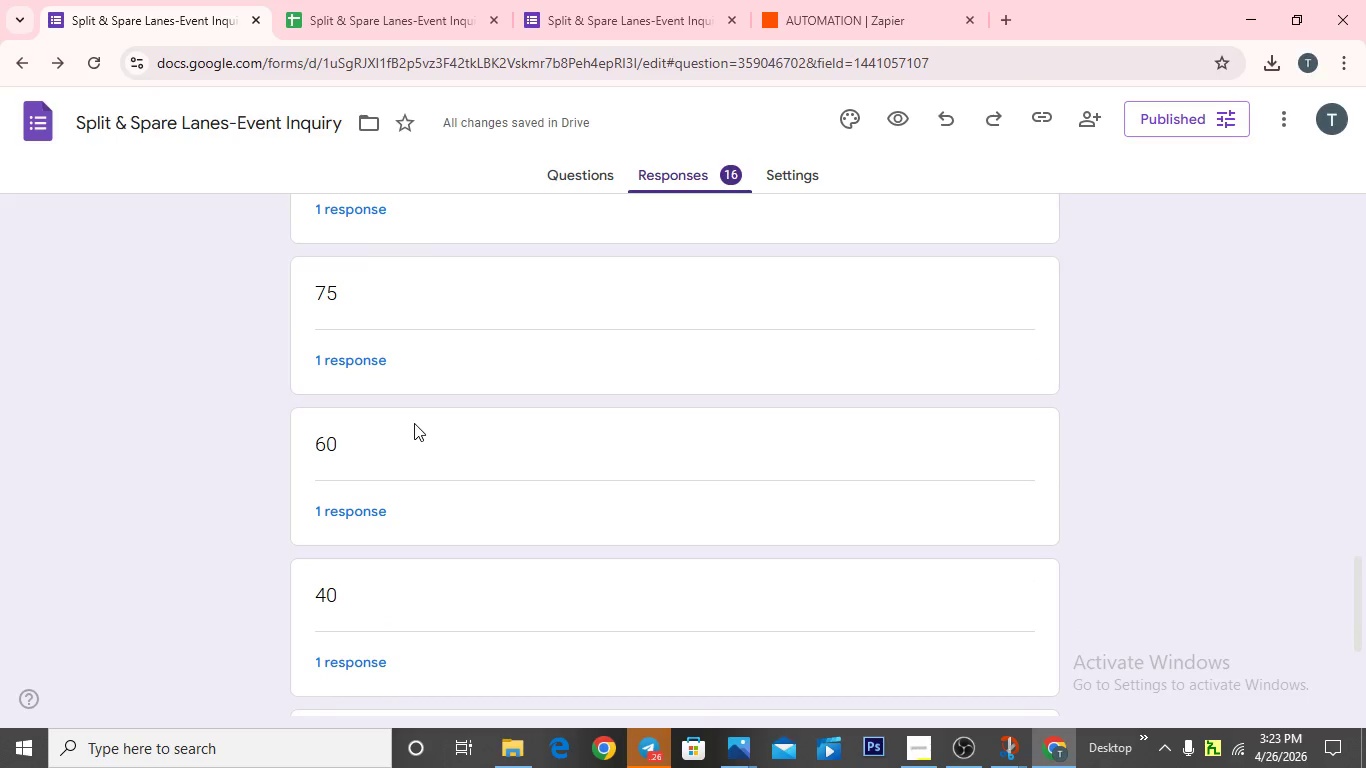 
scroll: coordinate [414, 423], scroll_direction: up, amount: 23.0
 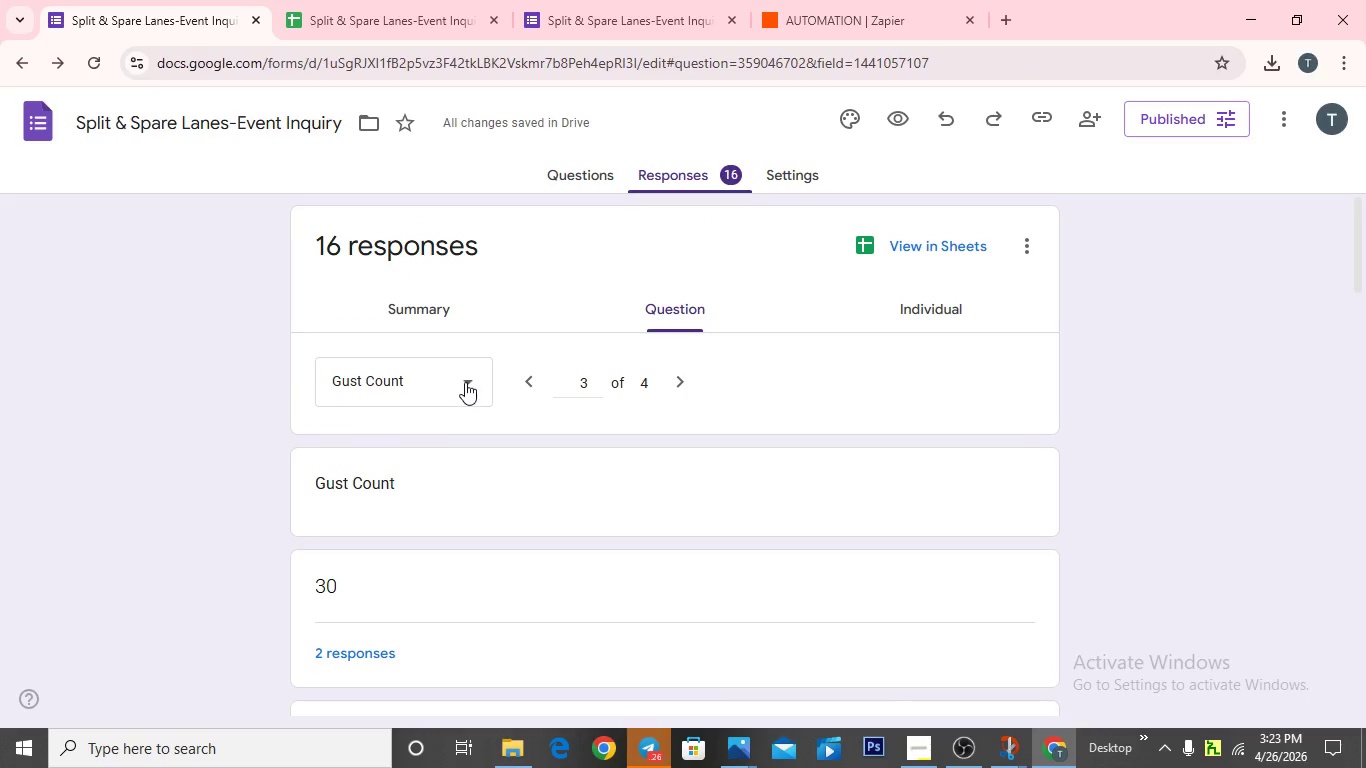 
left_click([466, 382])
 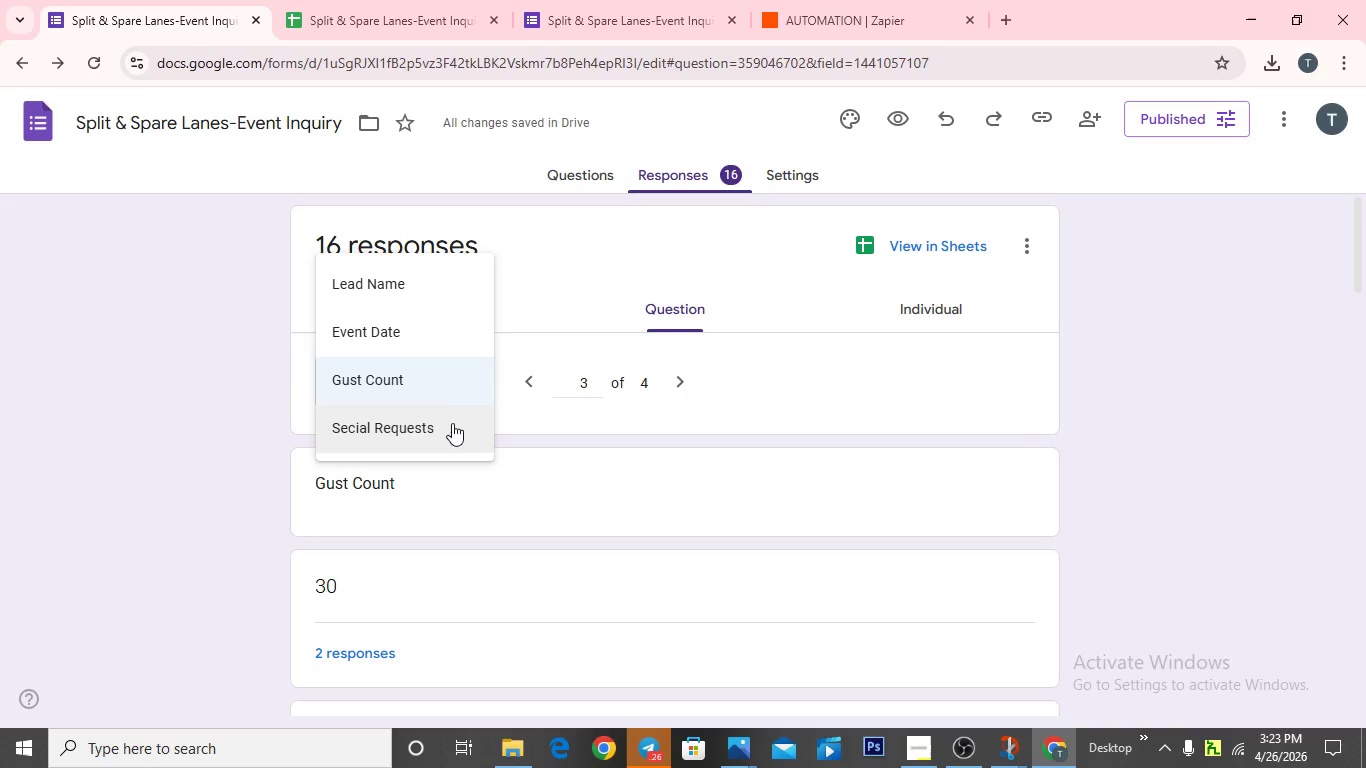 
left_click([454, 430])
 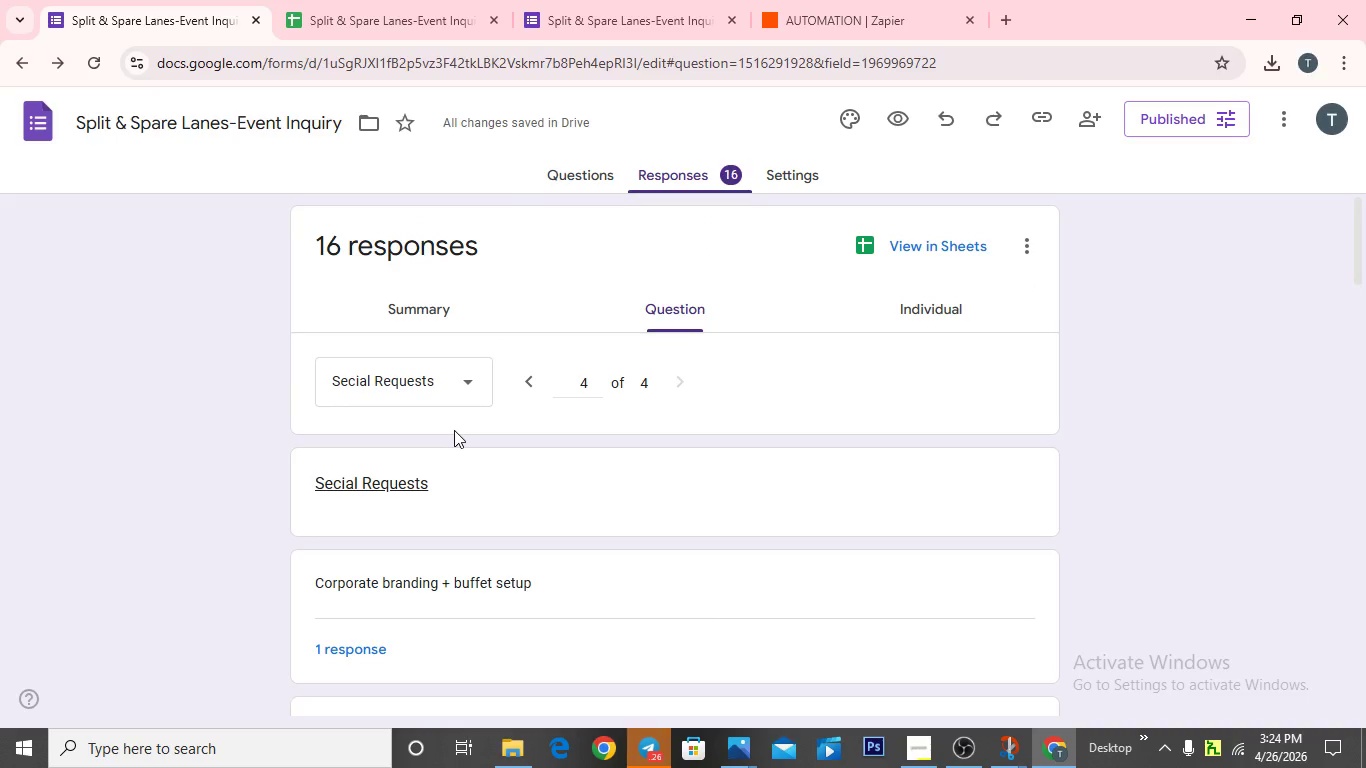 
scroll: coordinate [454, 430], scroll_direction: down, amount: 8.0
 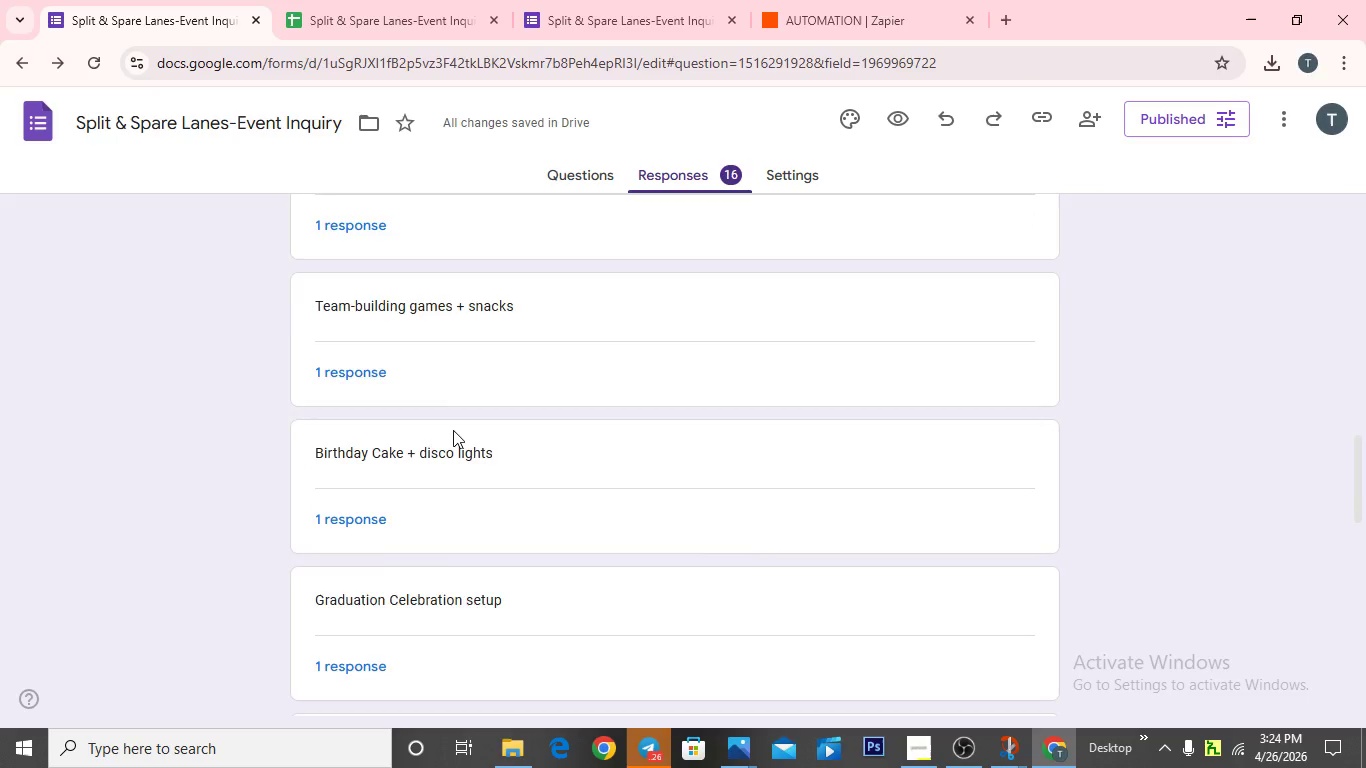 
scroll: coordinate [453, 430], scroll_direction: down, amount: 2.0
 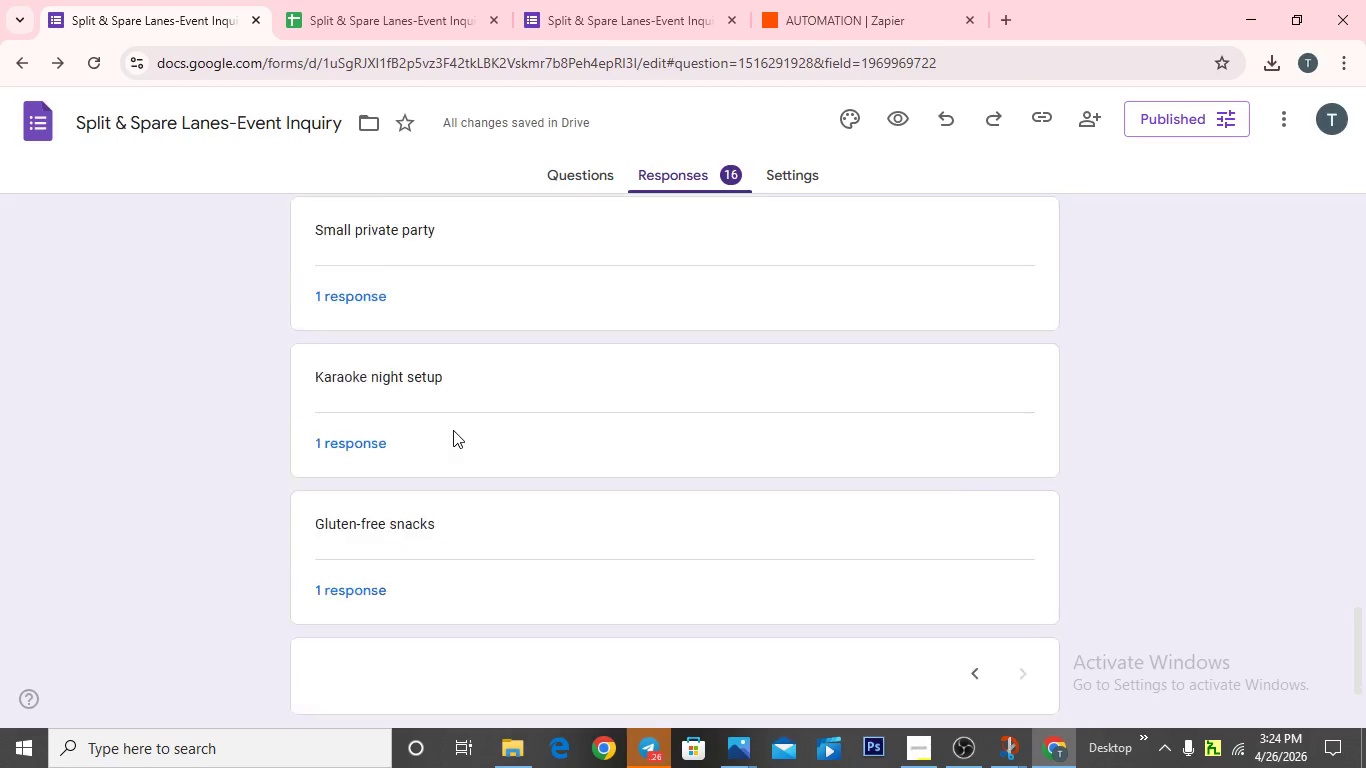 
scroll: coordinate [453, 430], scroll_direction: up, amount: 21.0
 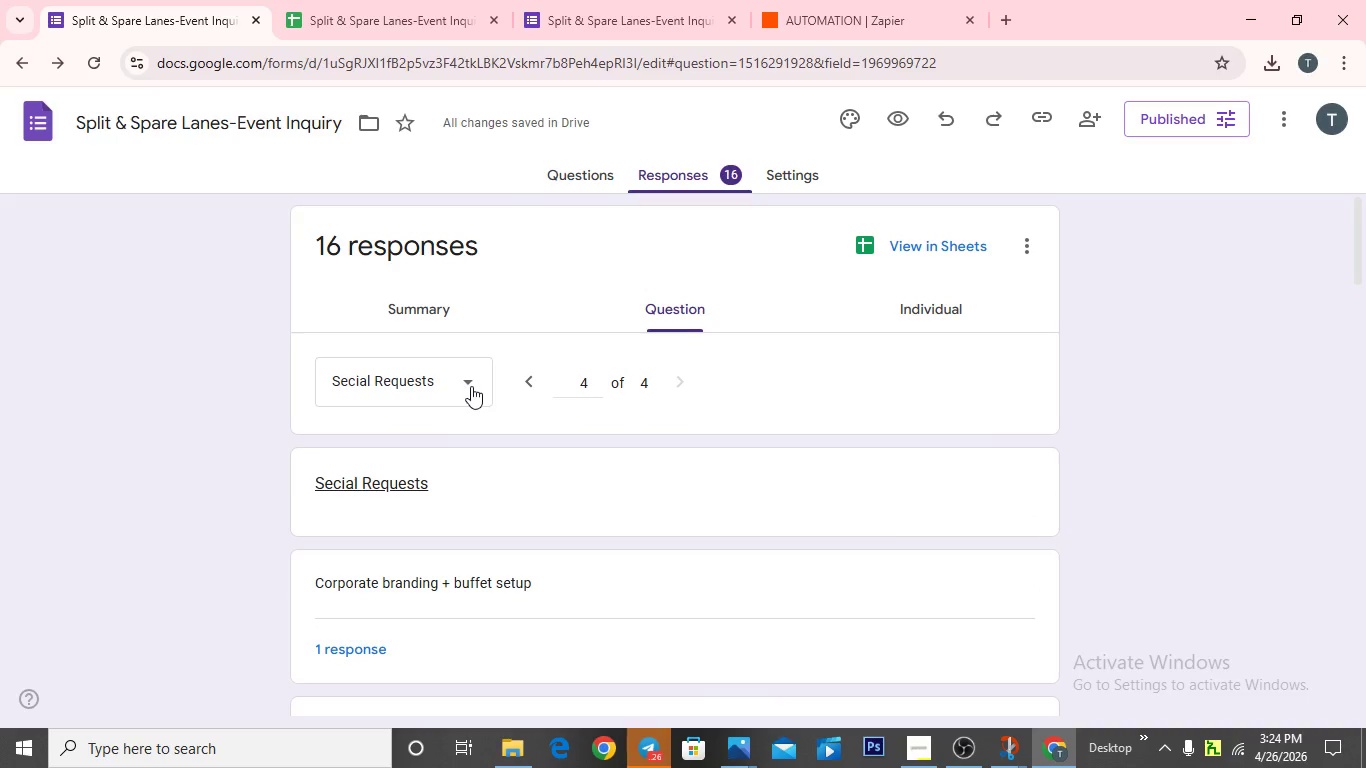 
left_click([472, 386])
 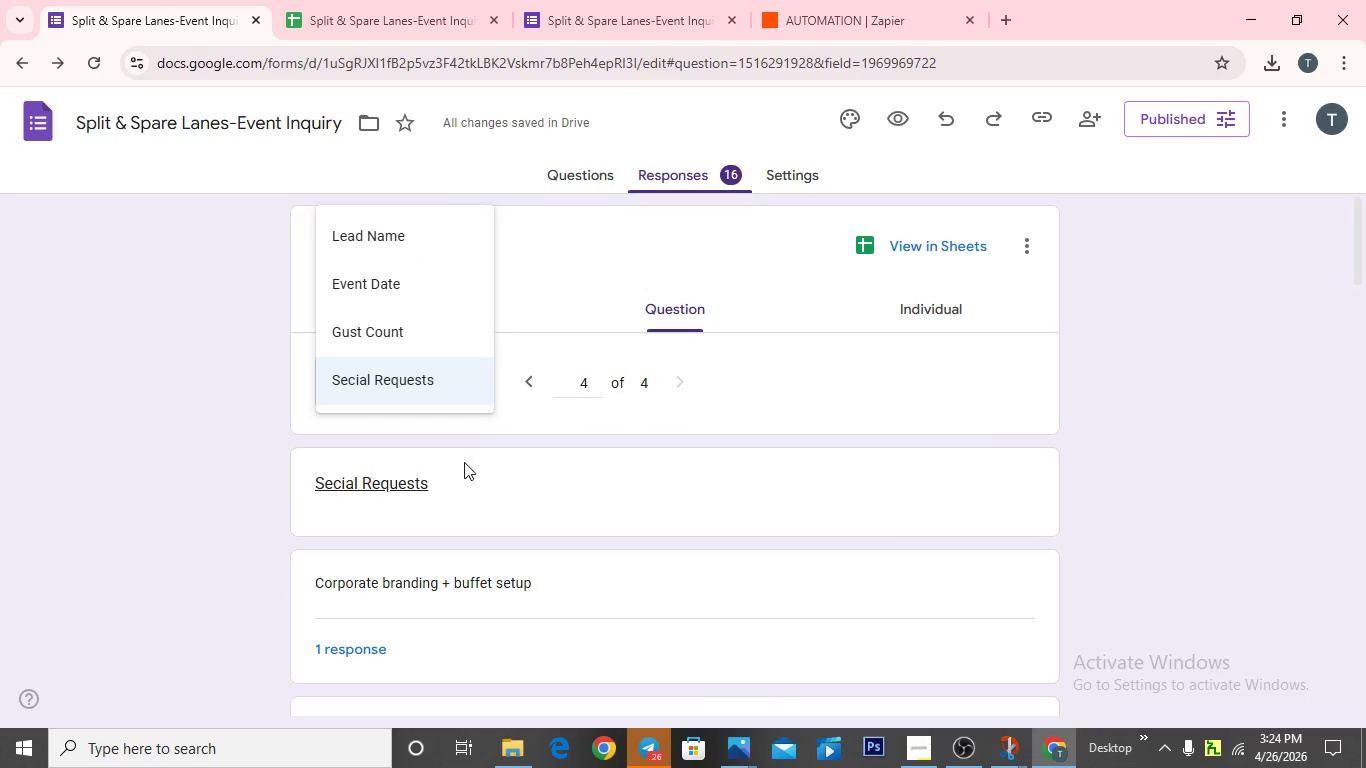 
left_click([463, 462])
 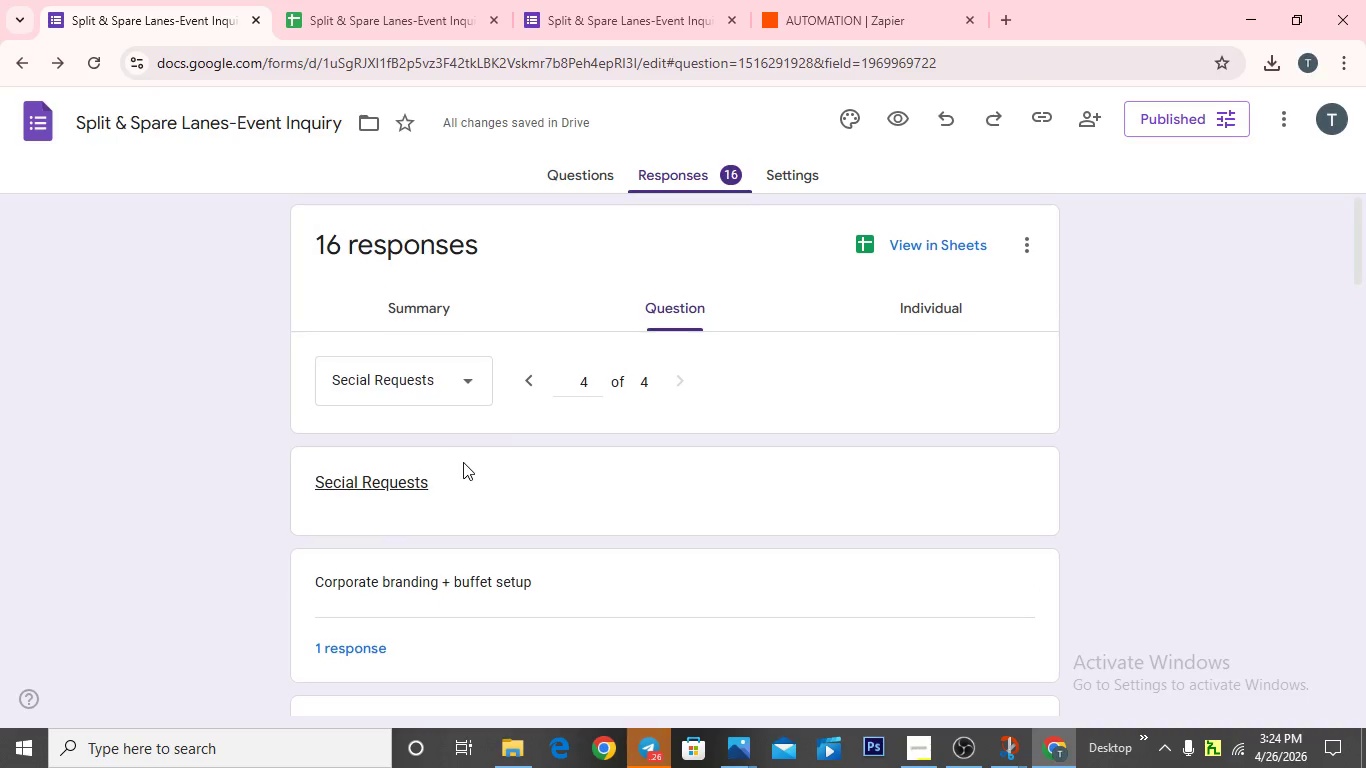 
scroll: coordinate [454, 347], scroll_direction: down, amount: 4.0
 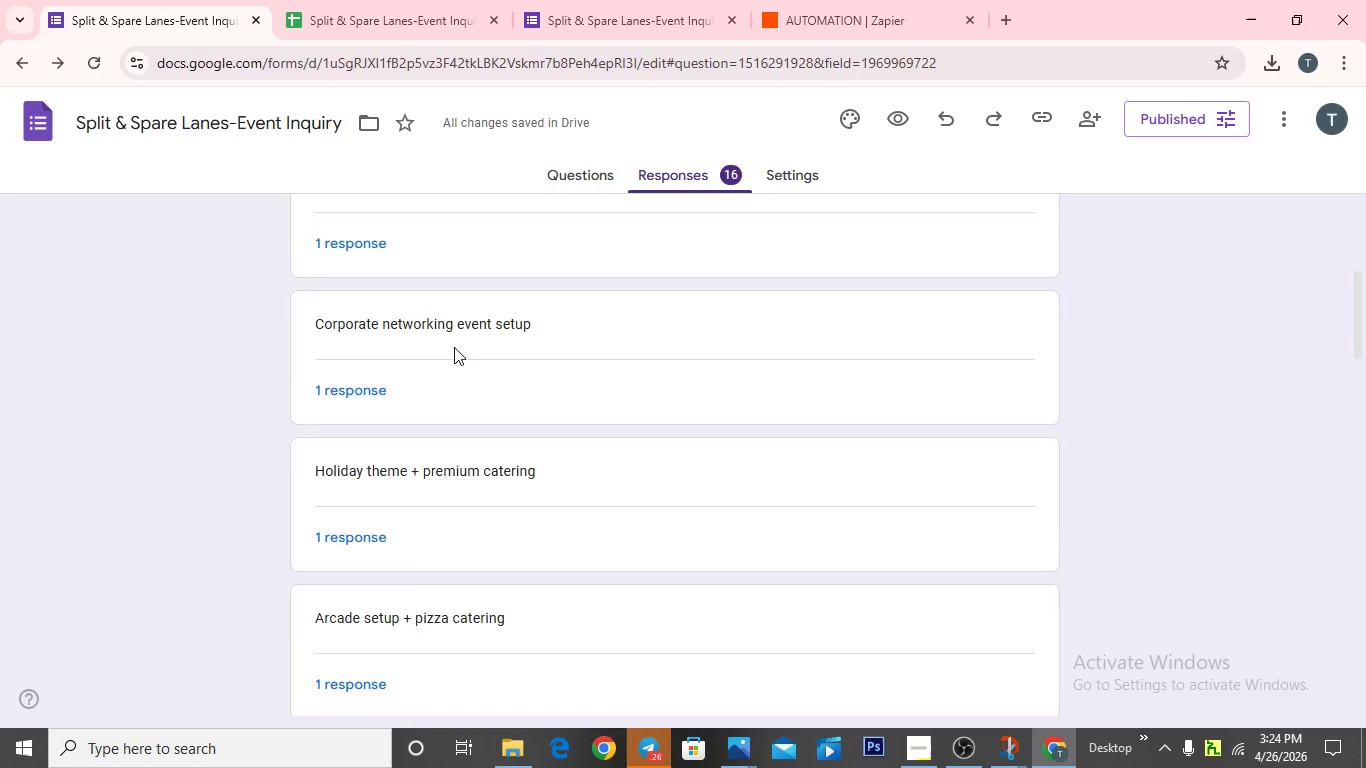 
scroll: coordinate [451, 345], scroll_direction: up, amount: 2.0
 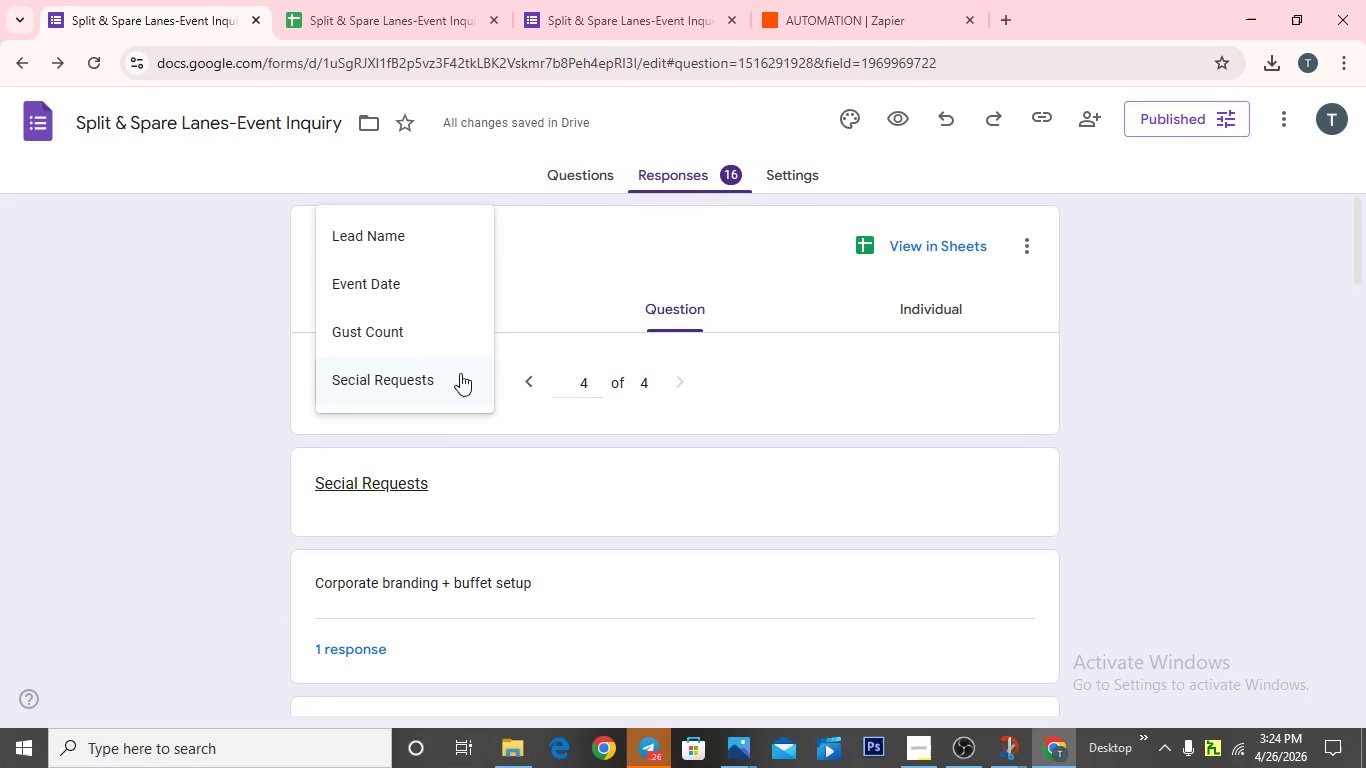 
left_click([407, 240])
 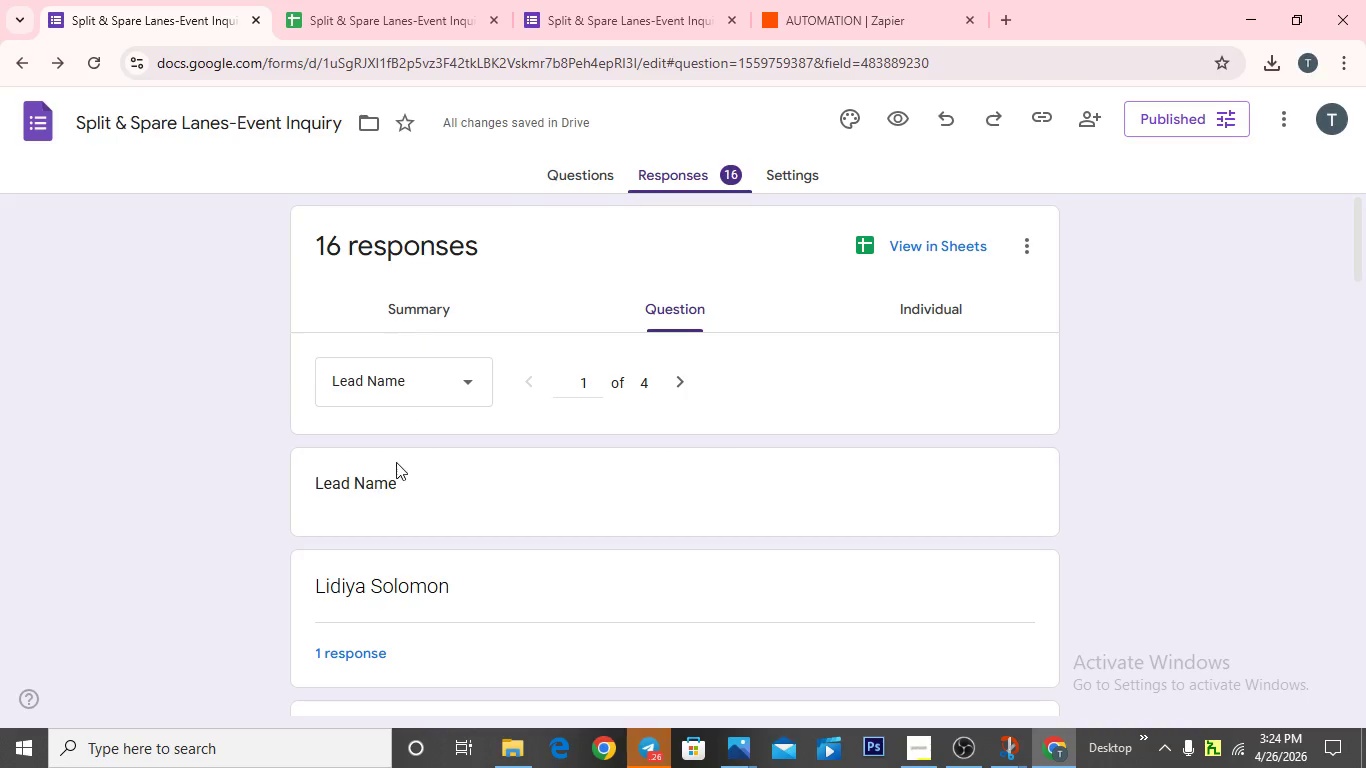 
scroll: coordinate [435, 336], scroll_direction: down, amount: 5.0
 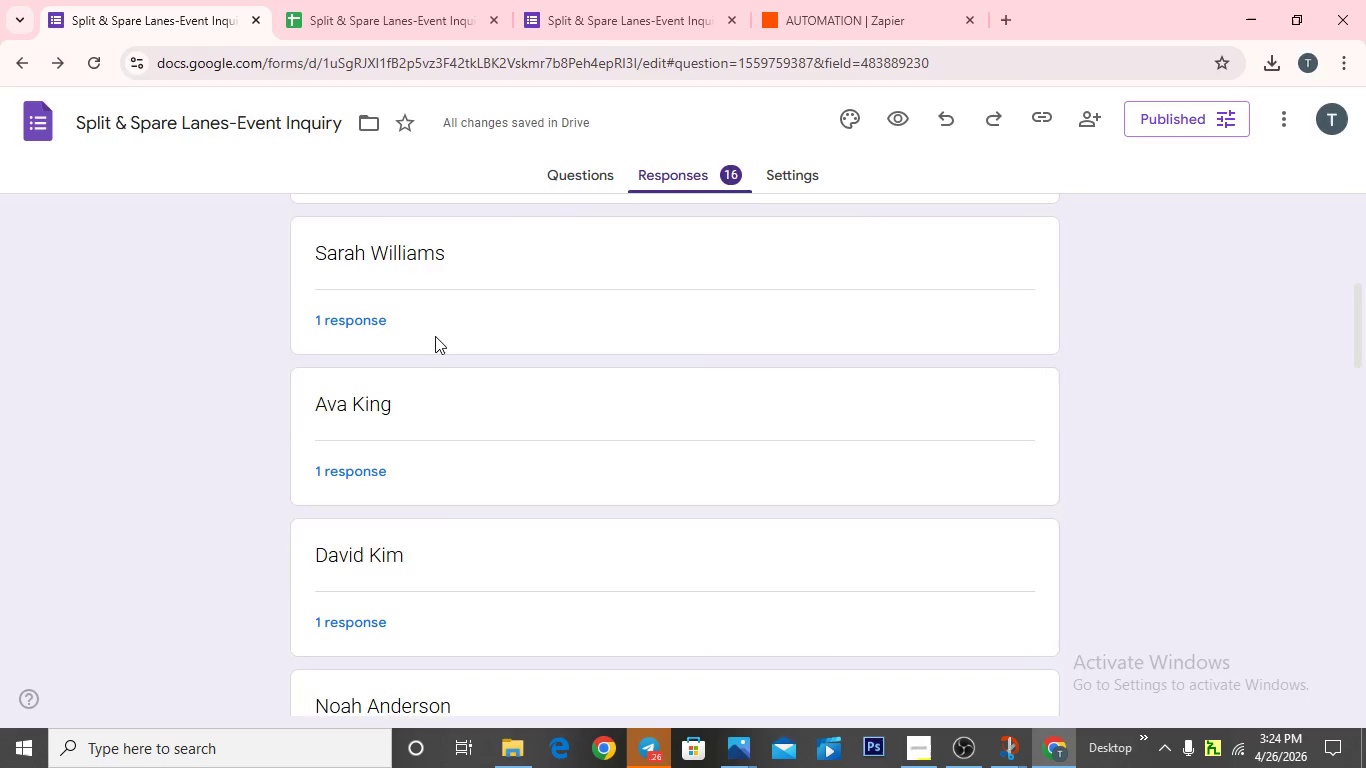 
scroll: coordinate [435, 336], scroll_direction: up, amount: 4.0
 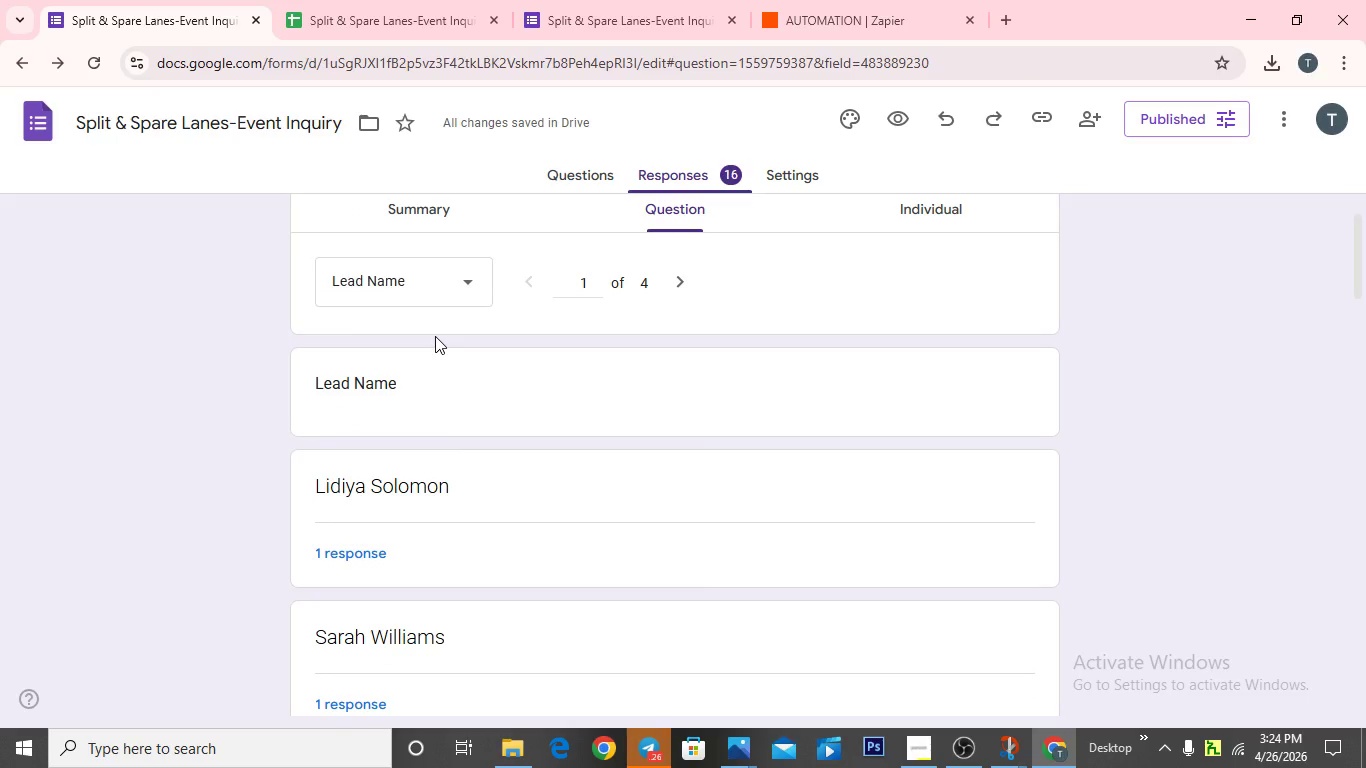 
scroll: coordinate [435, 336], scroll_direction: down, amount: 8.0